 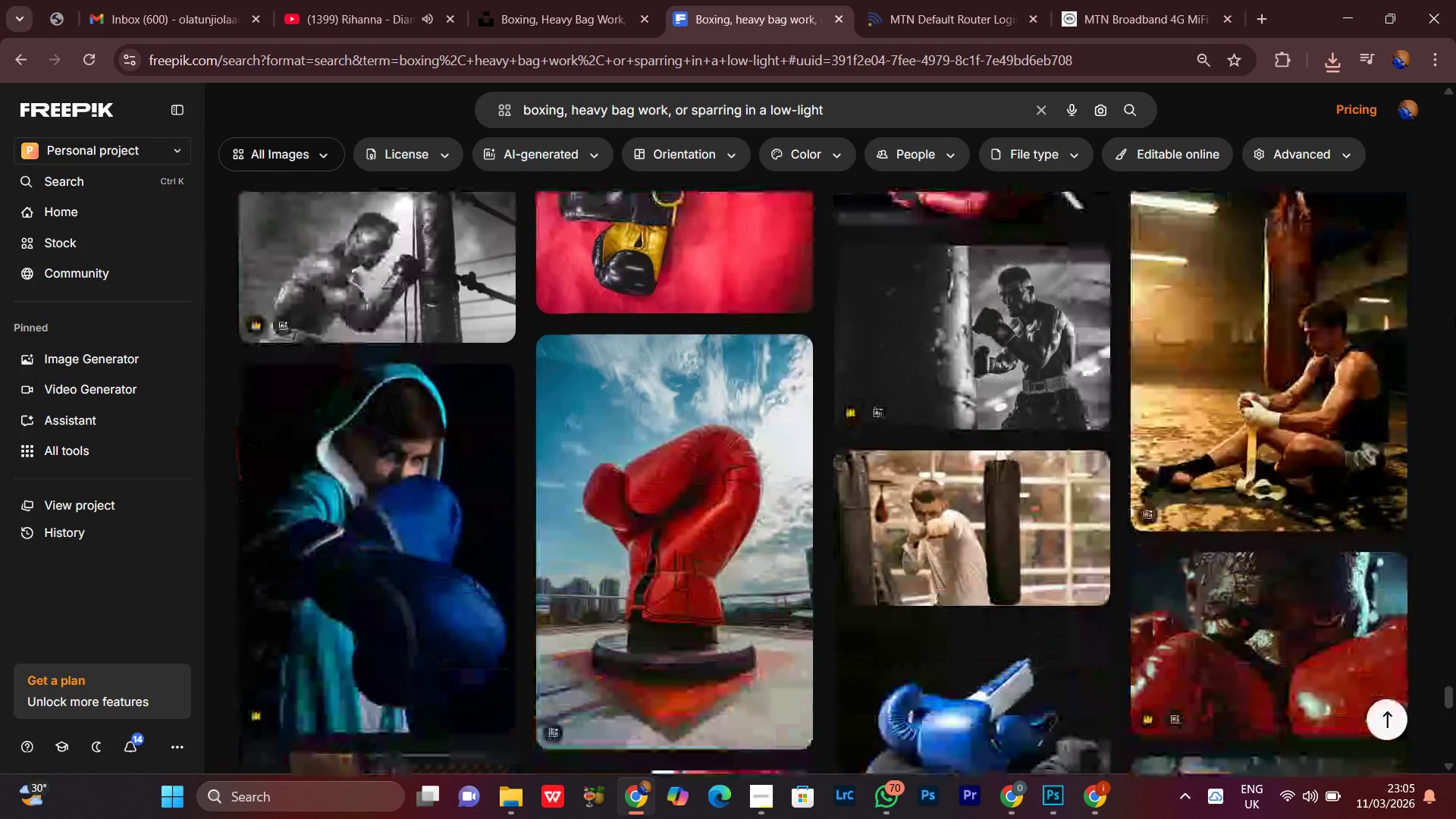 
scroll: coordinate [1455, 315], scroll_direction: up, amount: 2.0
 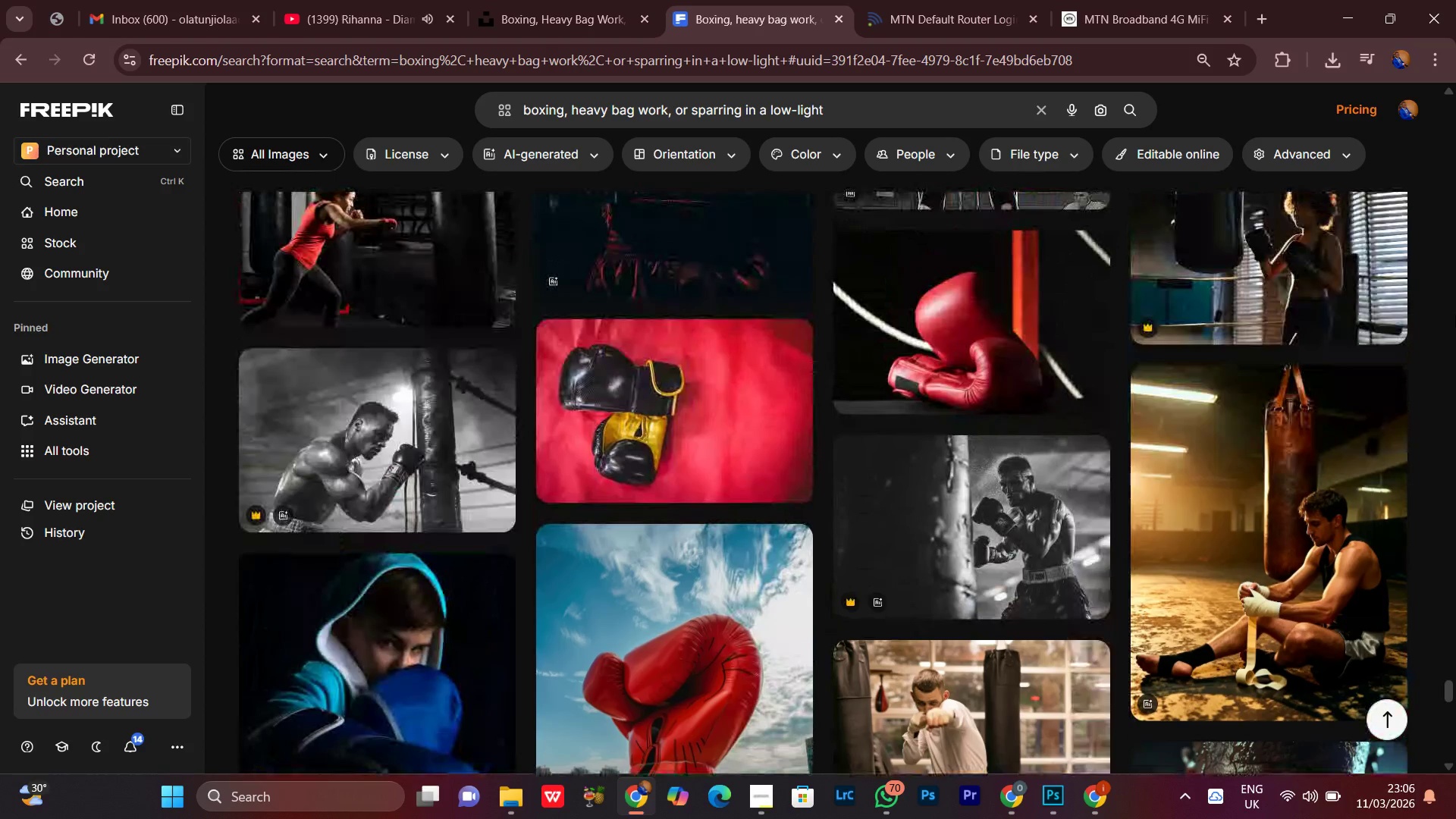 
scroll: coordinate [1455, 315], scroll_direction: none, amount: 0.0
 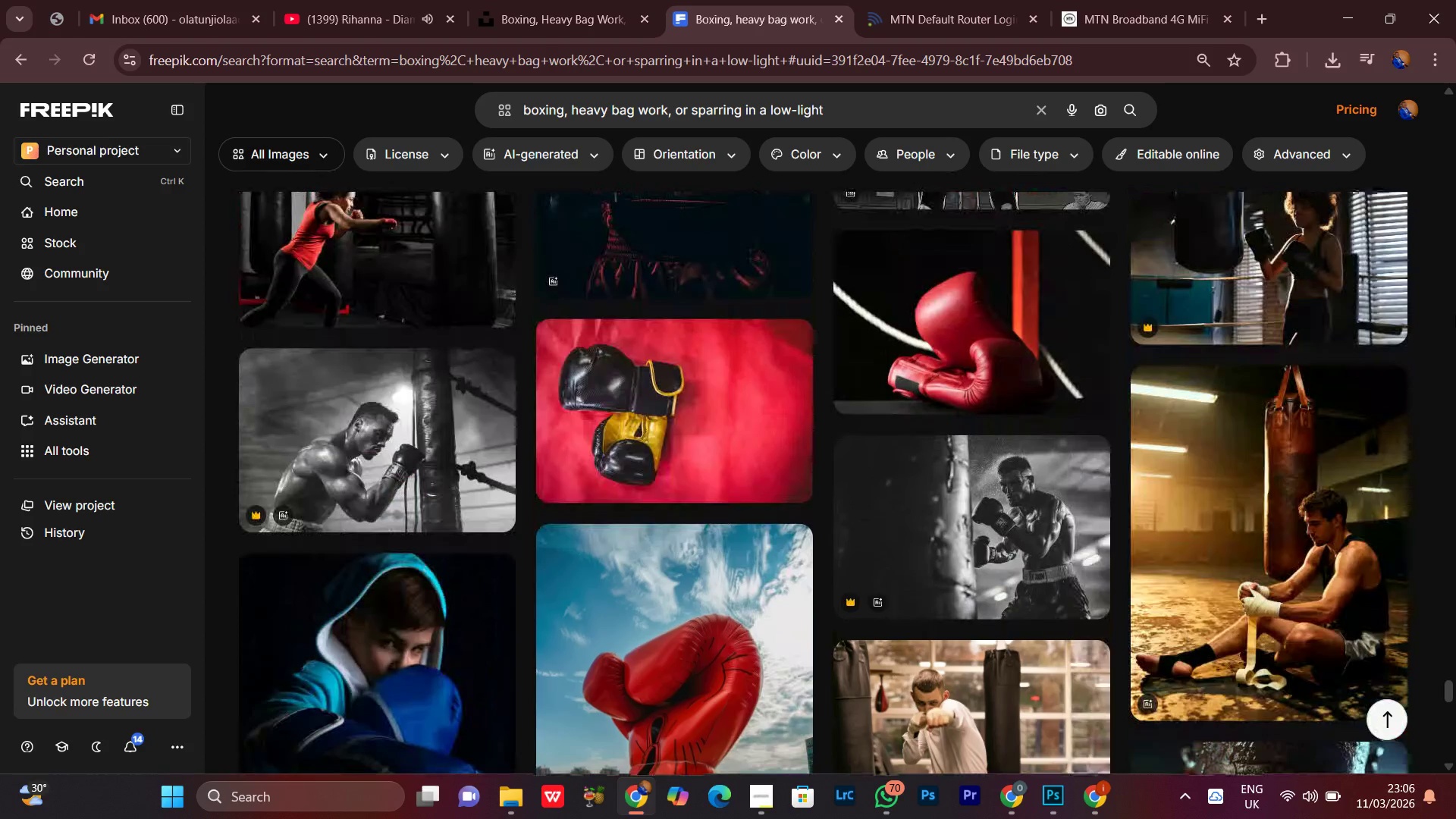 
scroll: coordinate [1455, 315], scroll_direction: up, amount: 1.0
 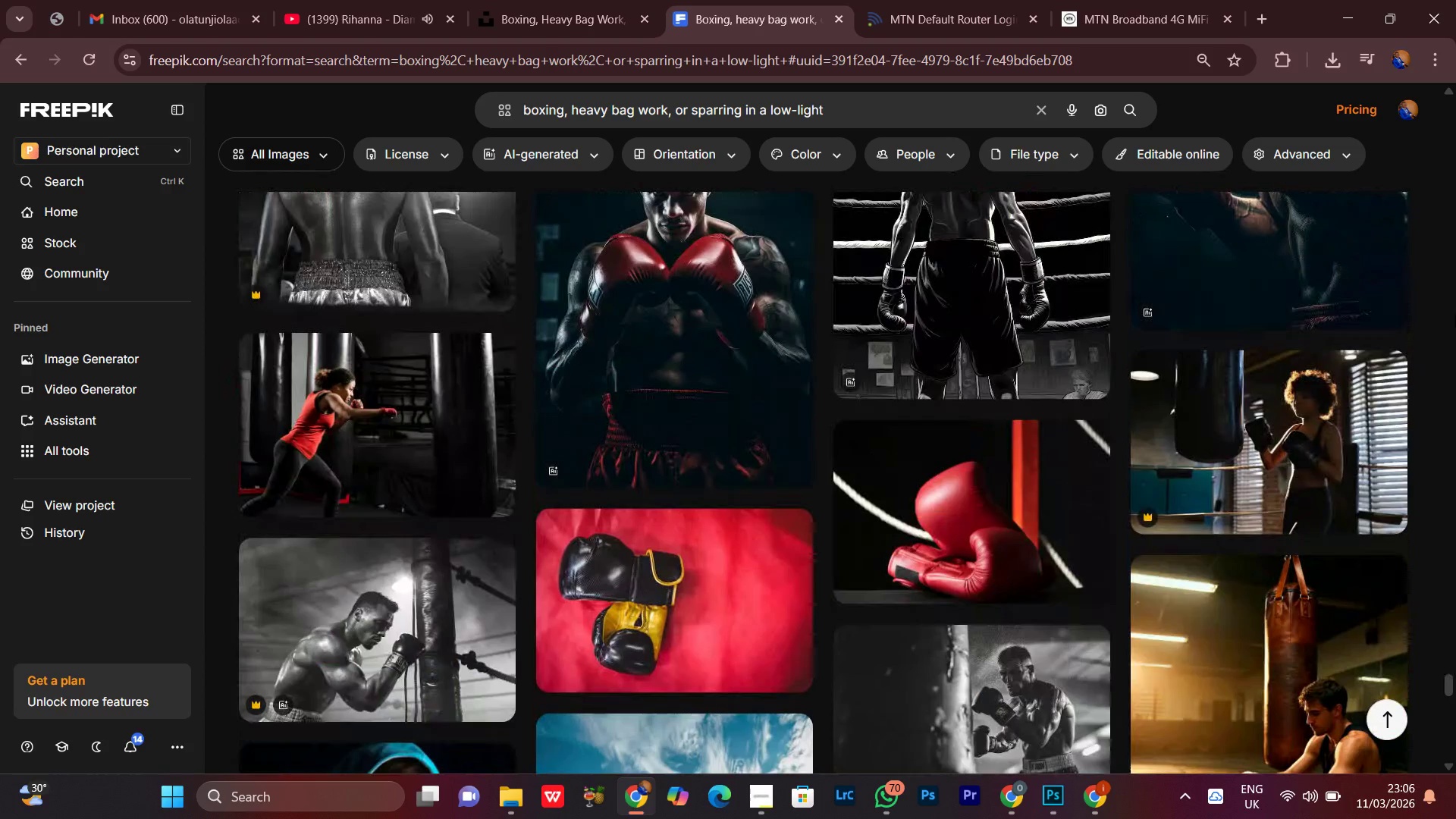 
scroll: coordinate [1455, 315], scroll_direction: none, amount: 0.0
 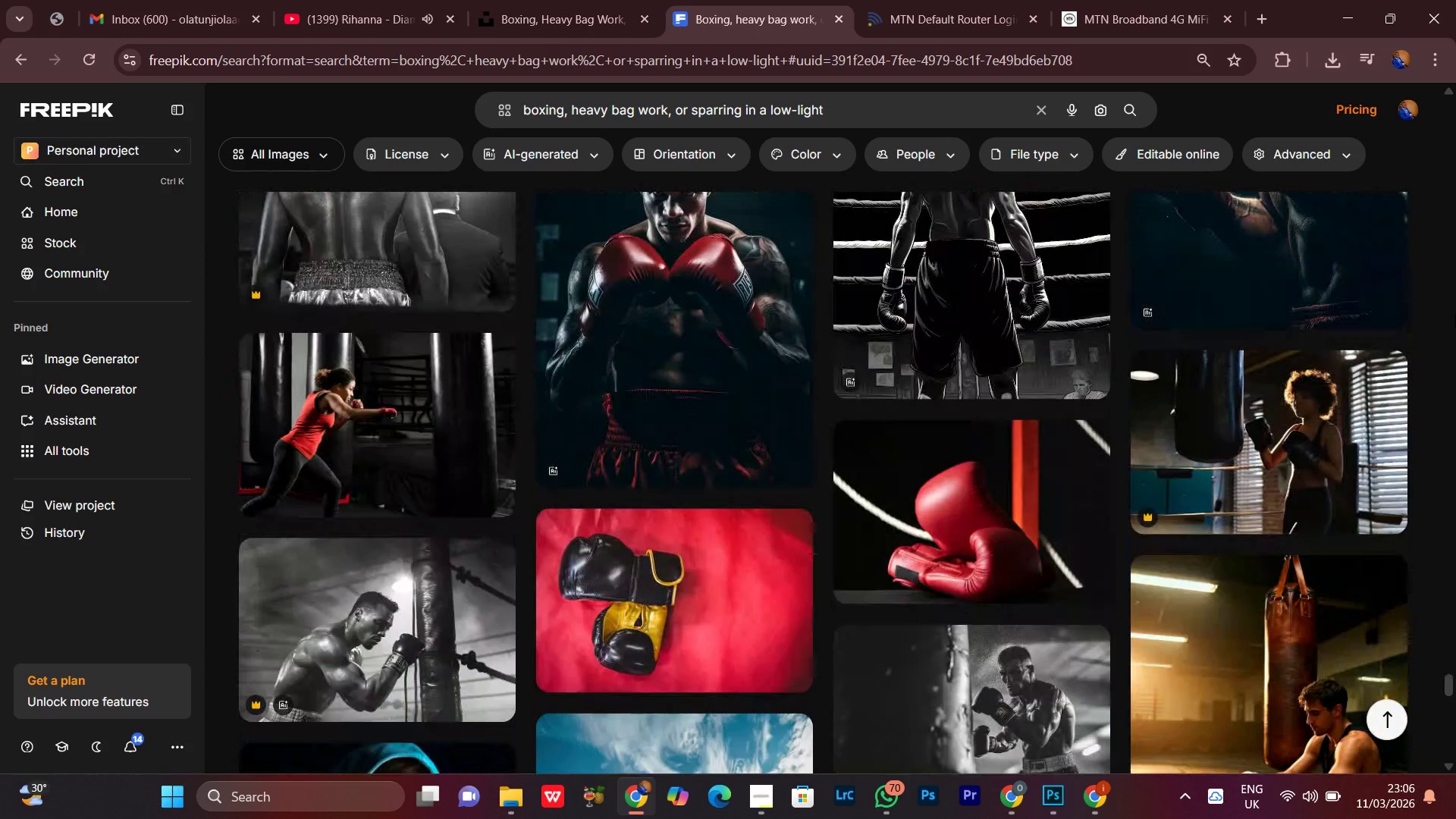 
scroll: coordinate [1455, 315], scroll_direction: up, amount: 9.0
 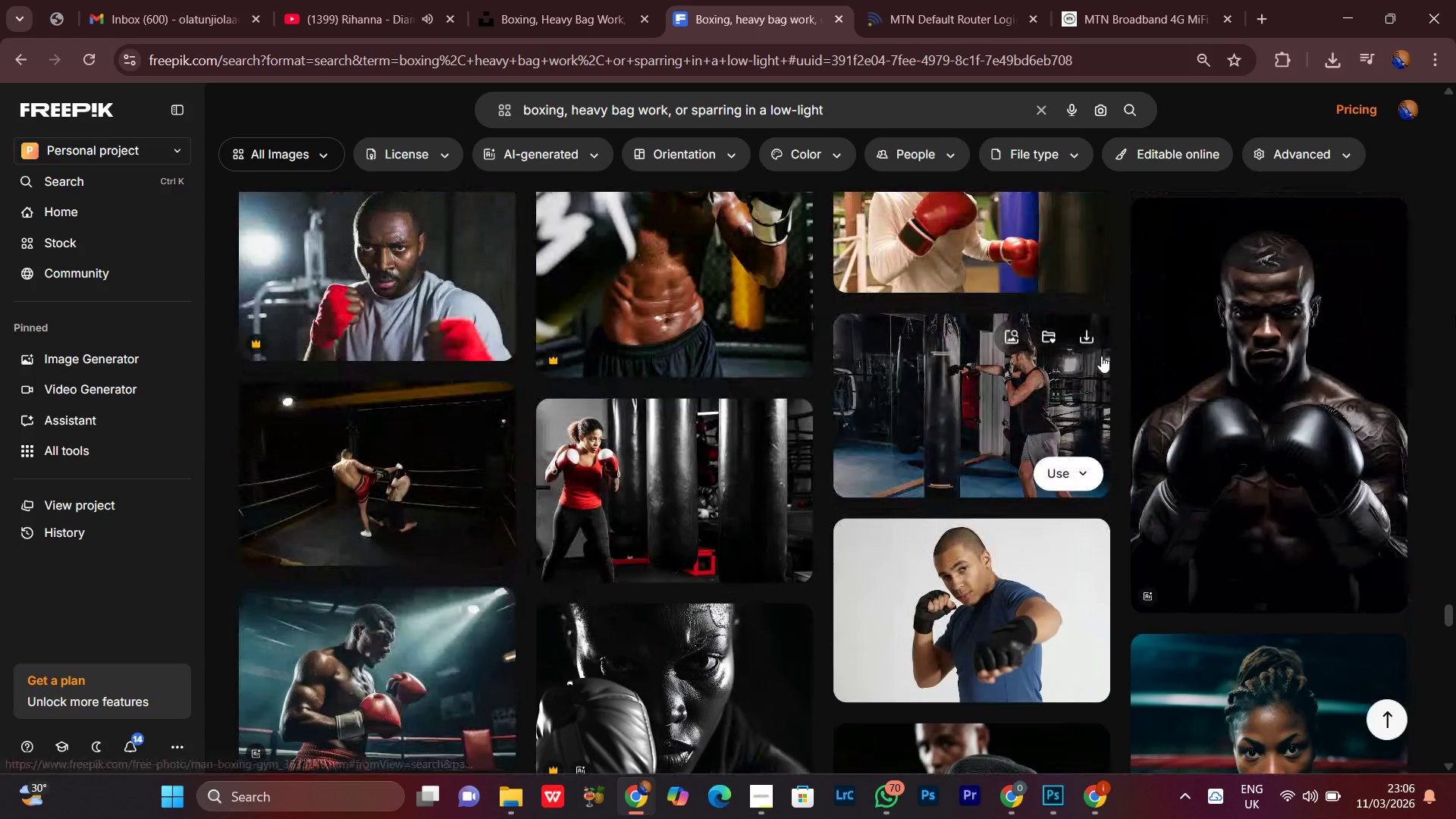 
left_click([1088, 337])
 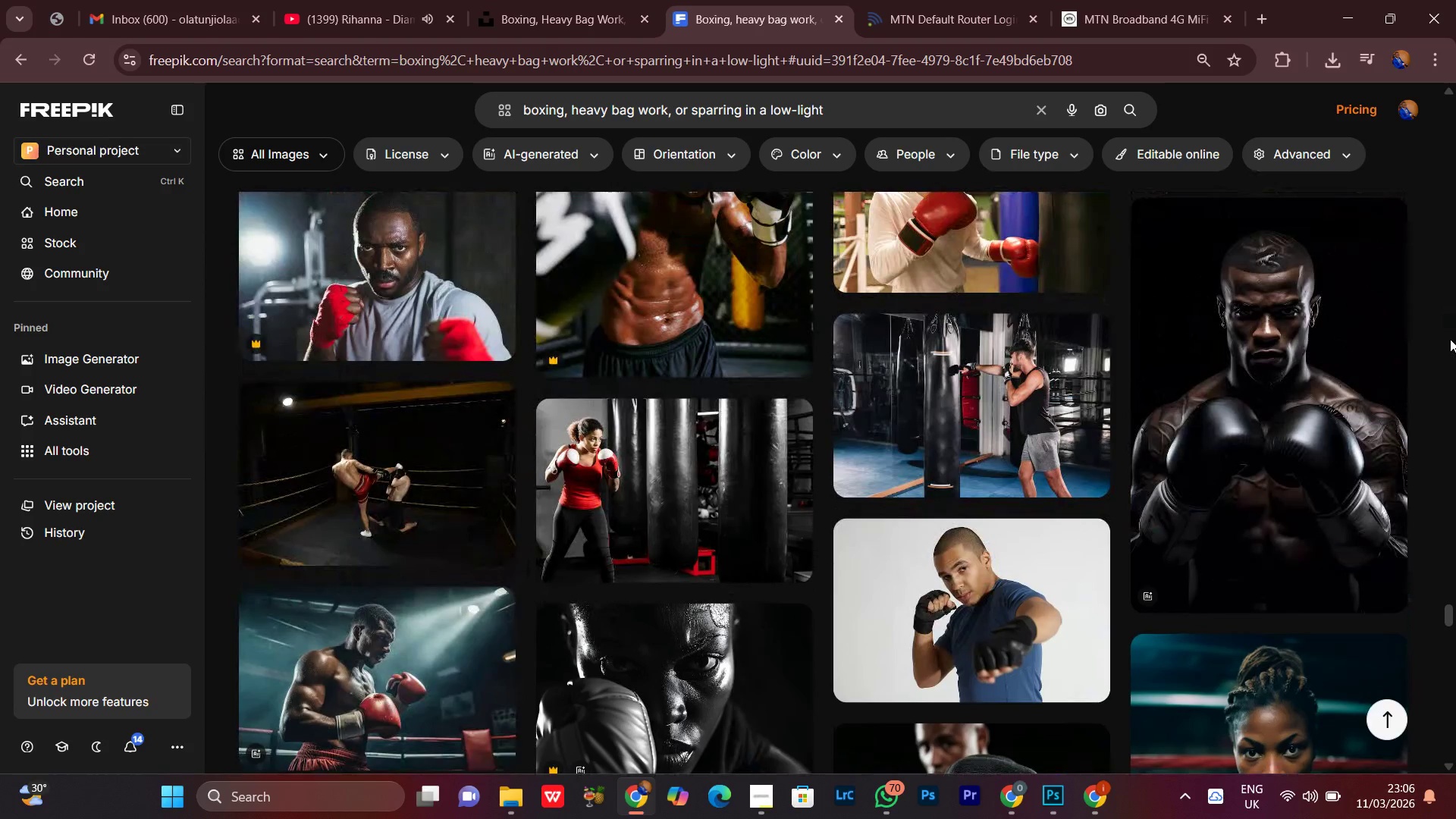 
scroll: coordinate [1450, 337], scroll_direction: up, amount: 13.0
 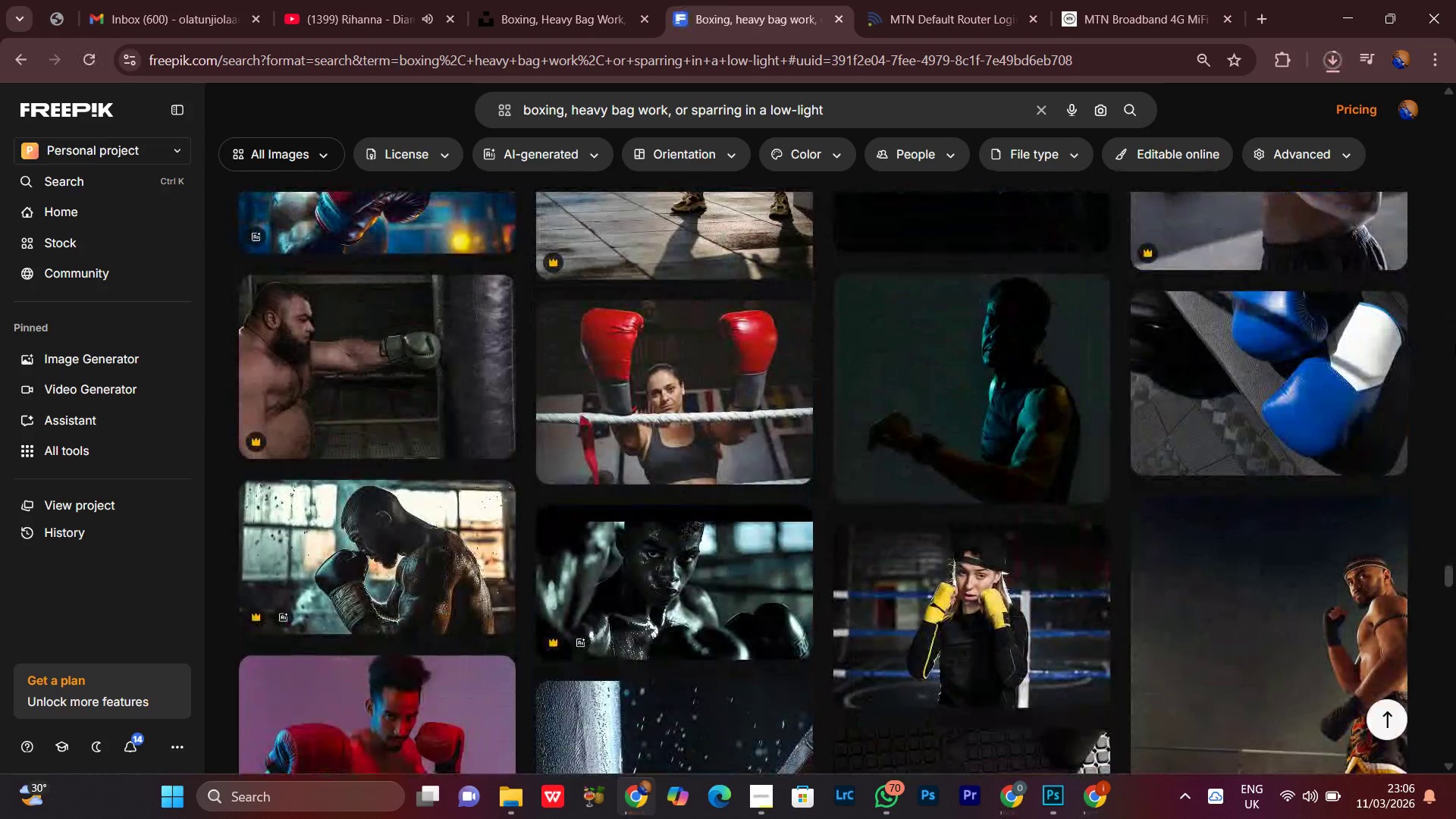 
scroll: coordinate [1455, 344], scroll_direction: down, amount: 17.0
 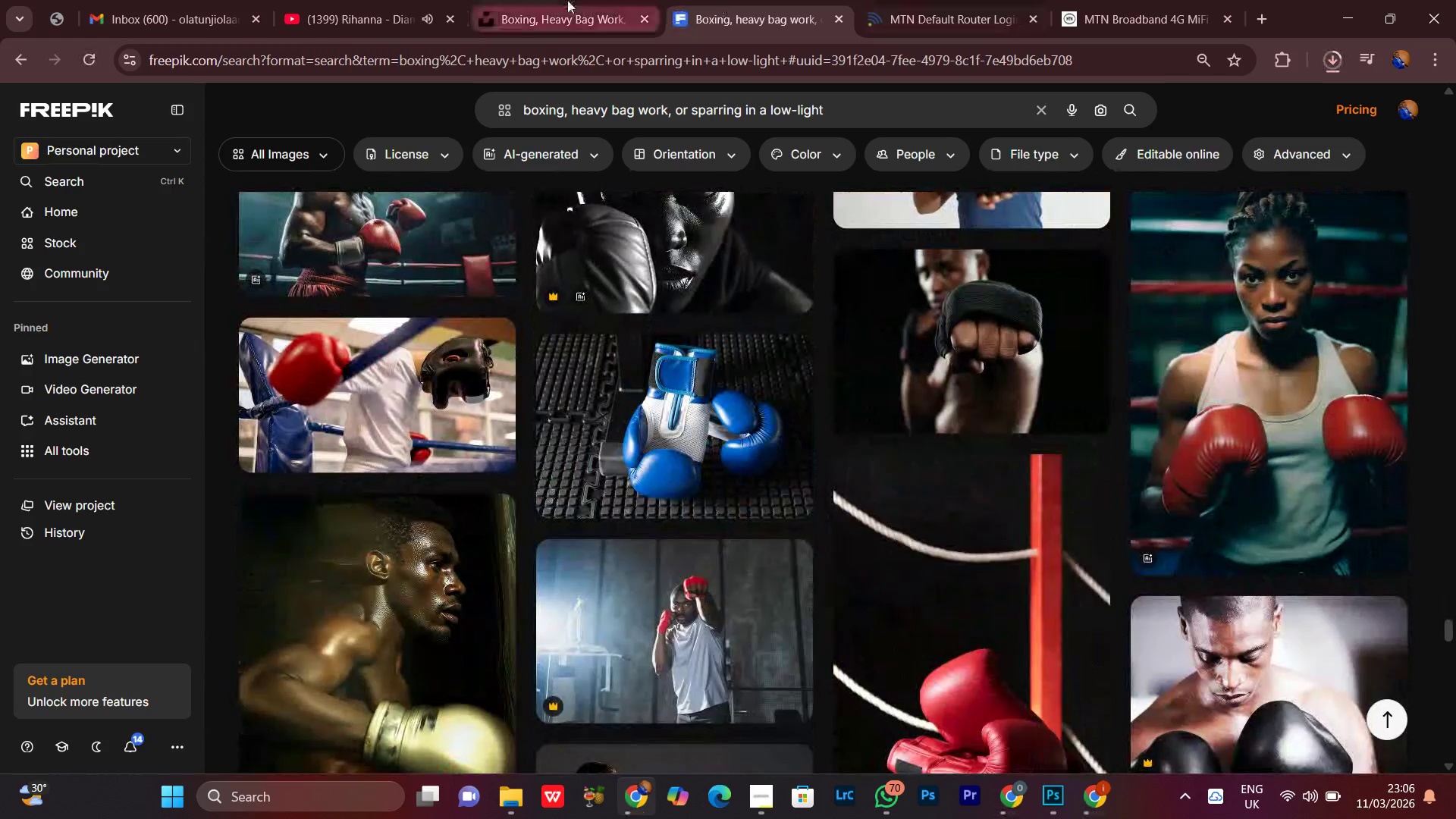 
left_click([567, 0])
 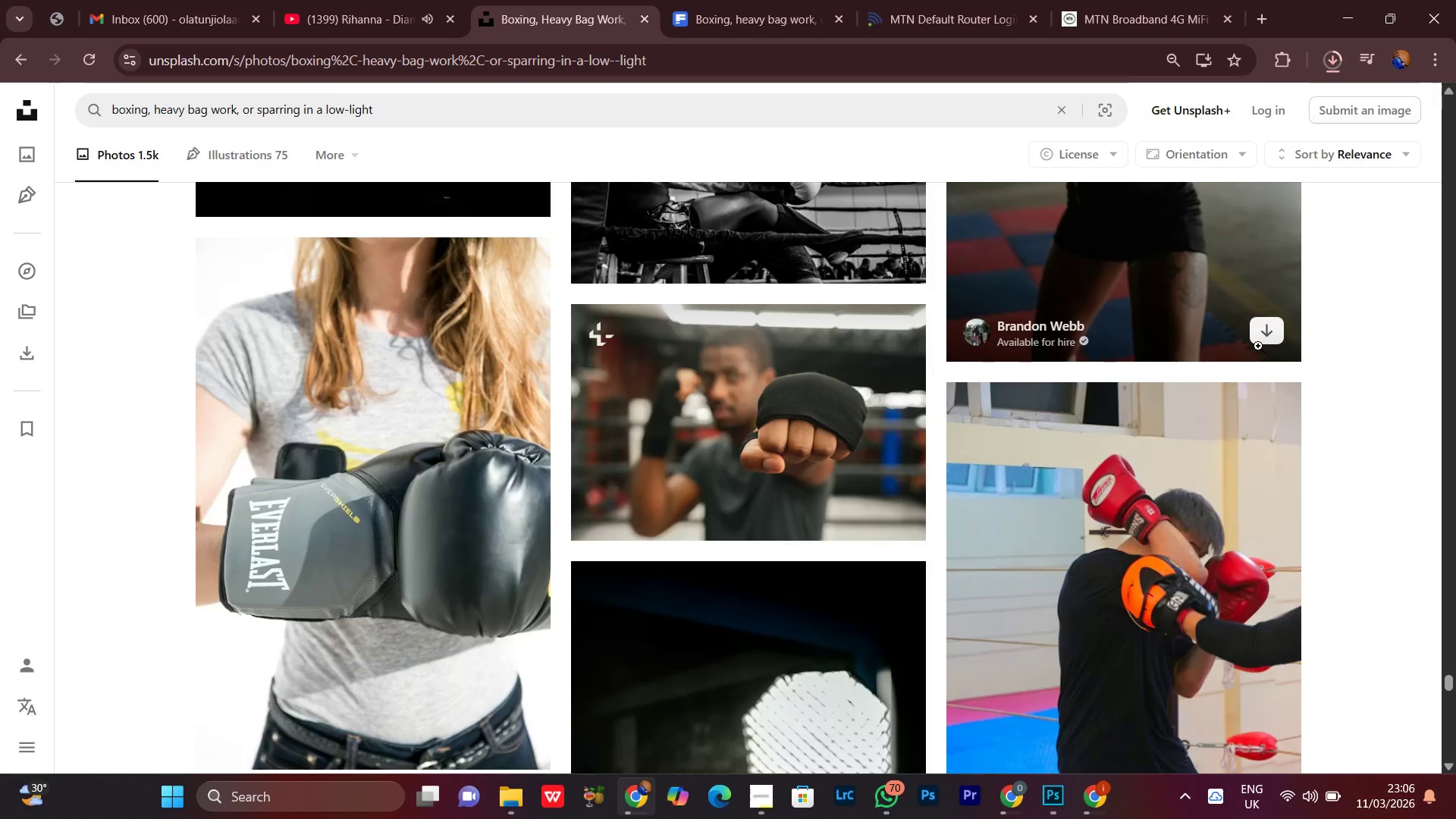 
scroll: coordinate [1410, 419], scroll_direction: down, amount: 19.0
 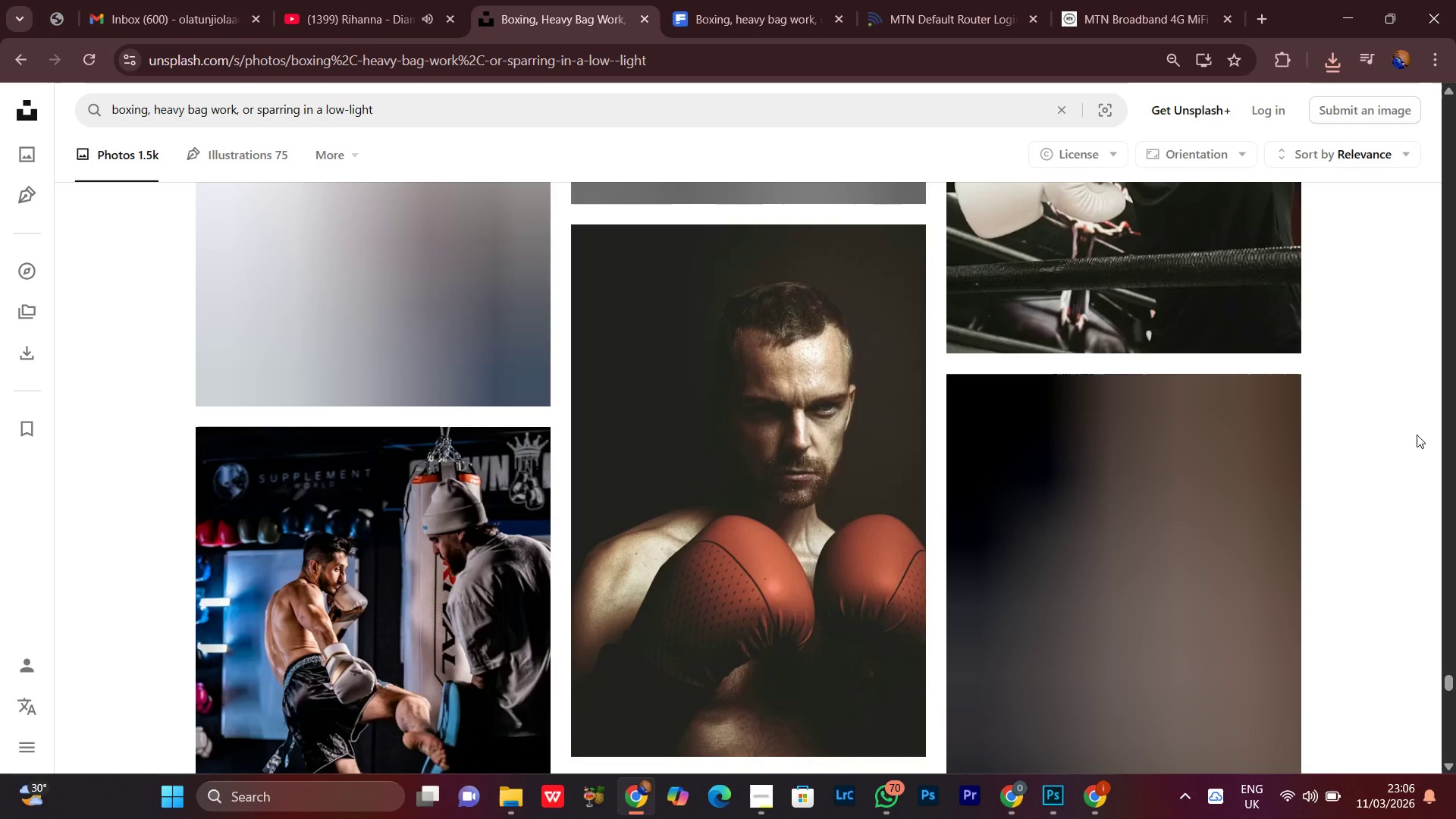 
wait(9.19)
 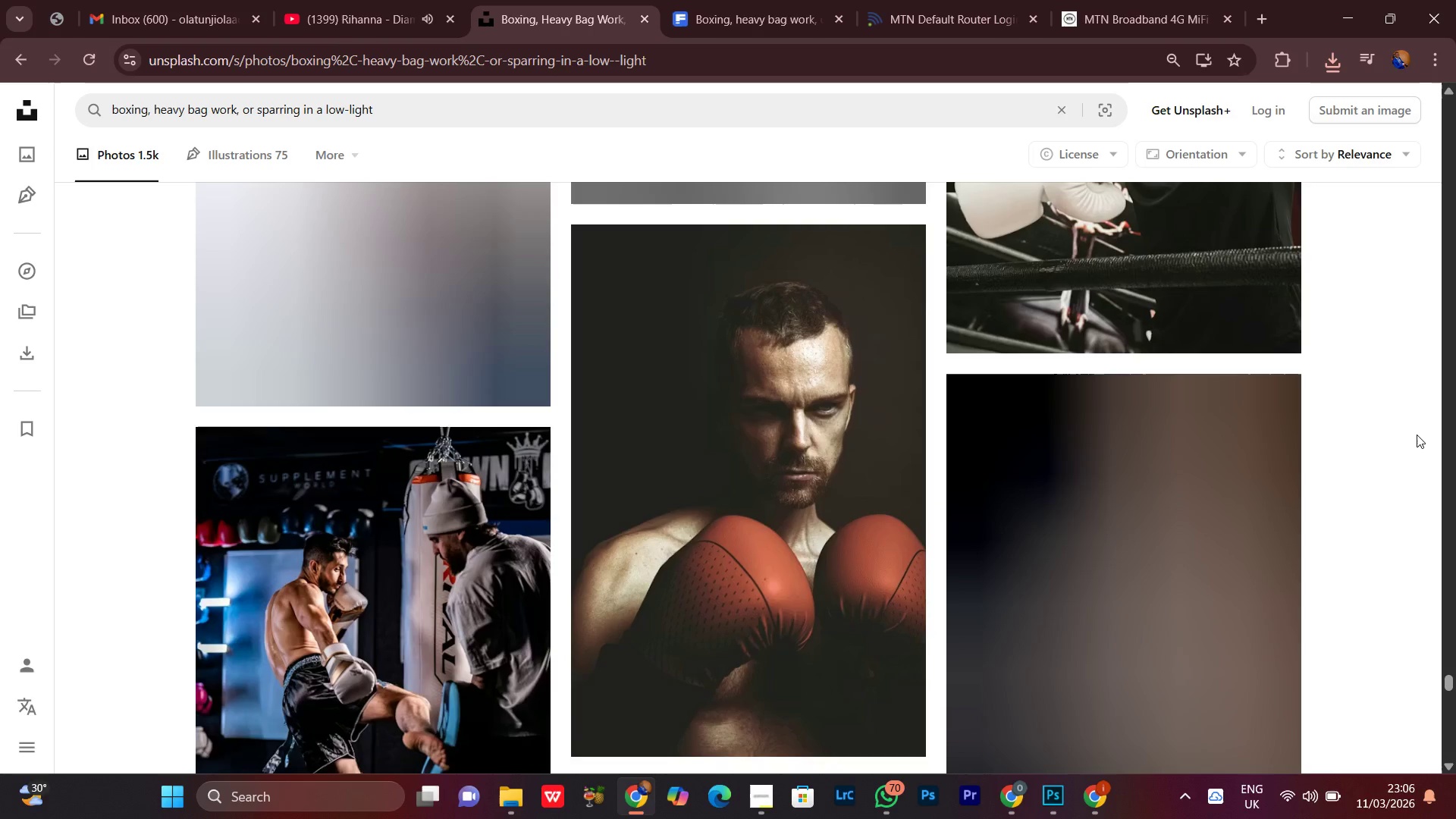 
scroll: coordinate [1418, 447], scroll_direction: none, amount: 0.0
 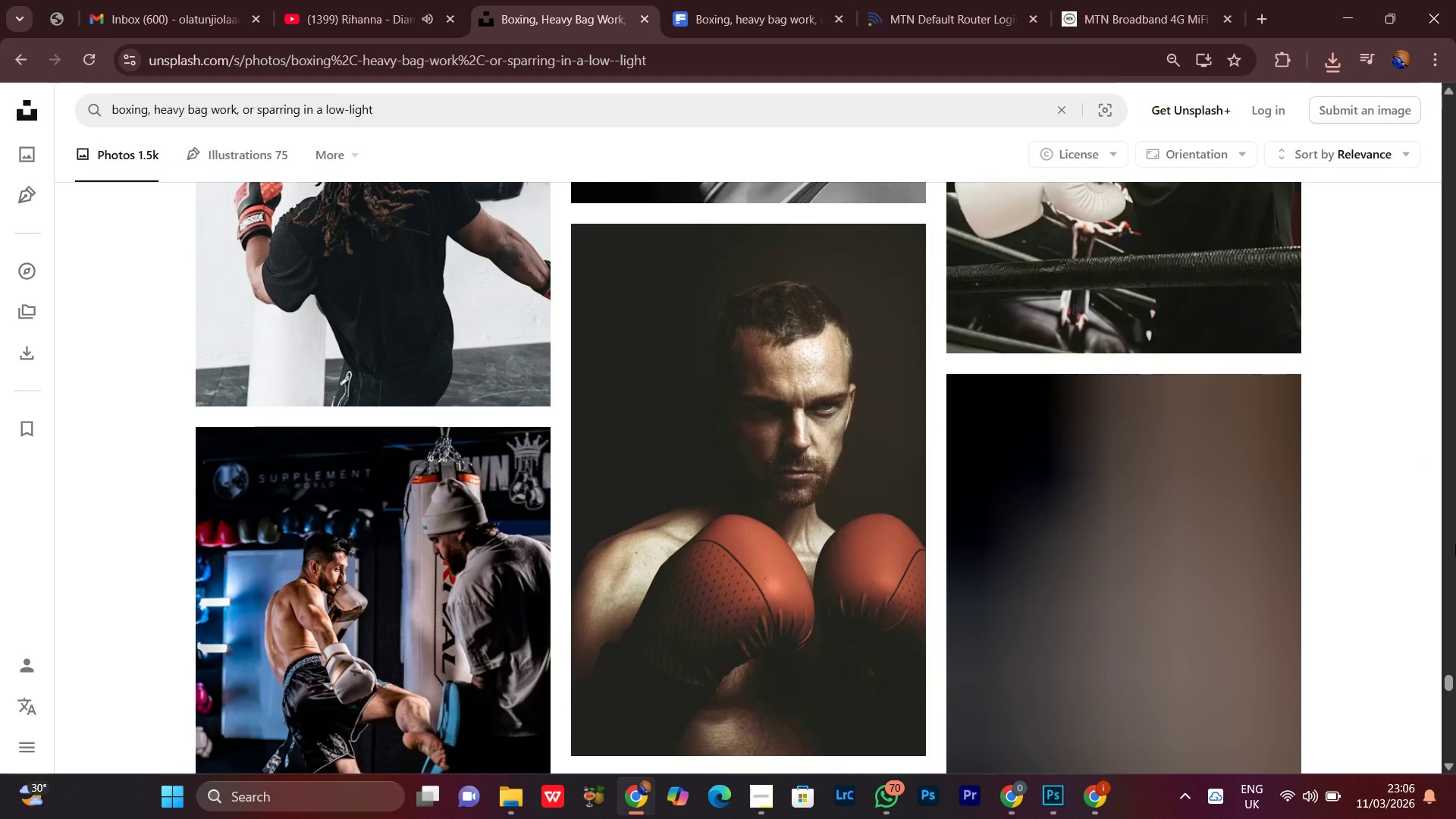 
scroll: coordinate [1399, 512], scroll_direction: down, amount: 2.0
 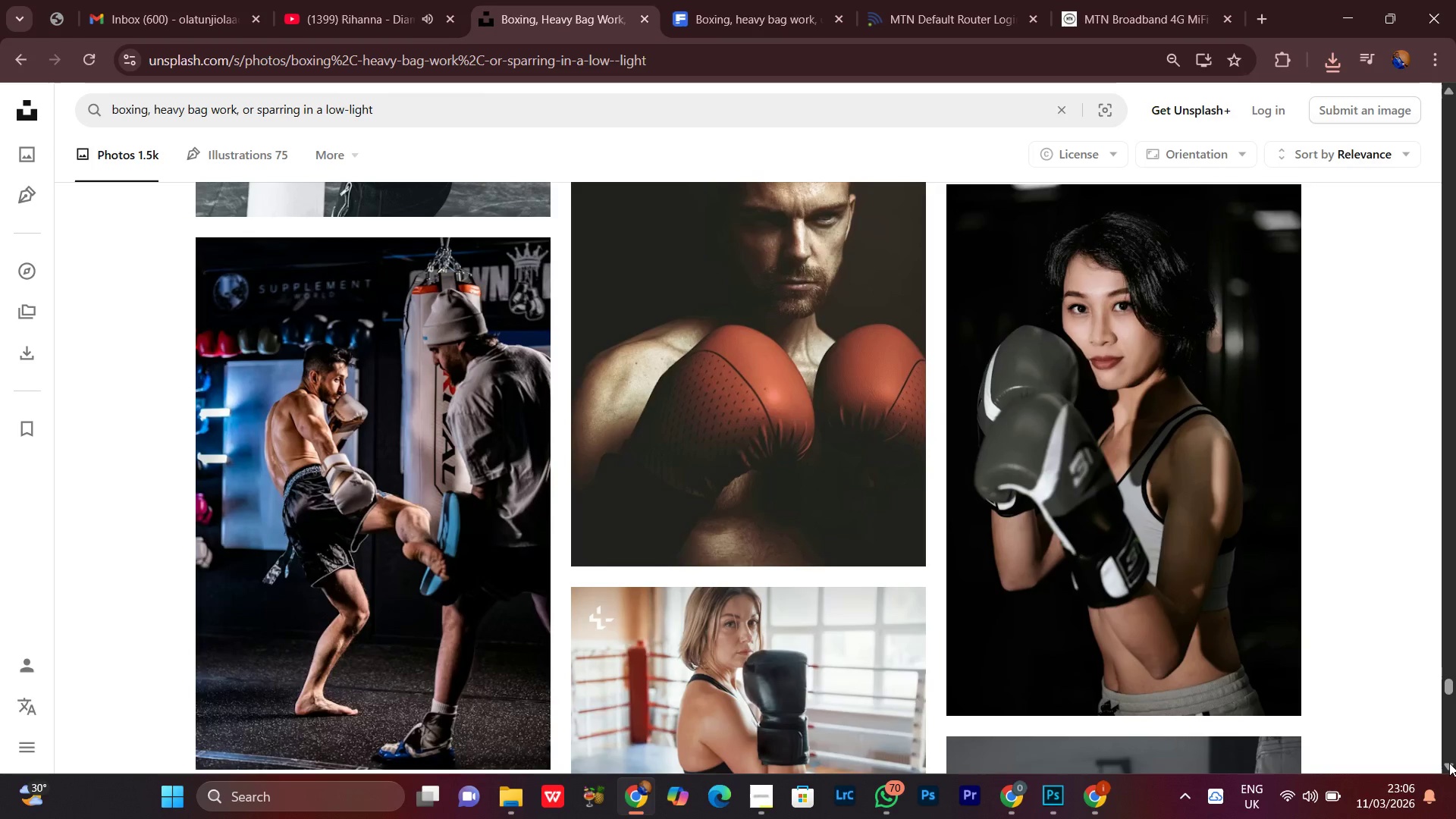 
left_click([1449, 763])
 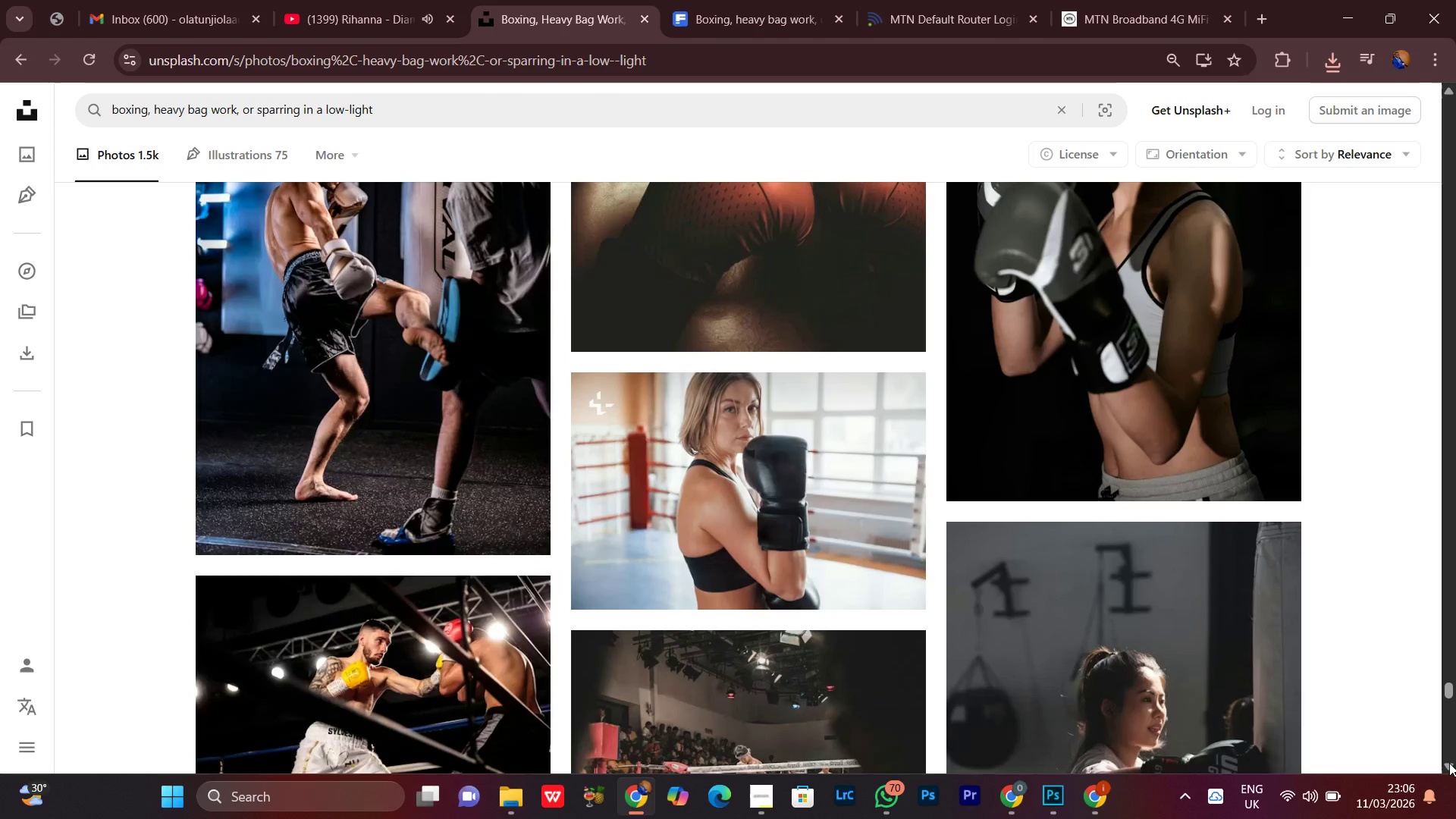 
double_click([1449, 763])
 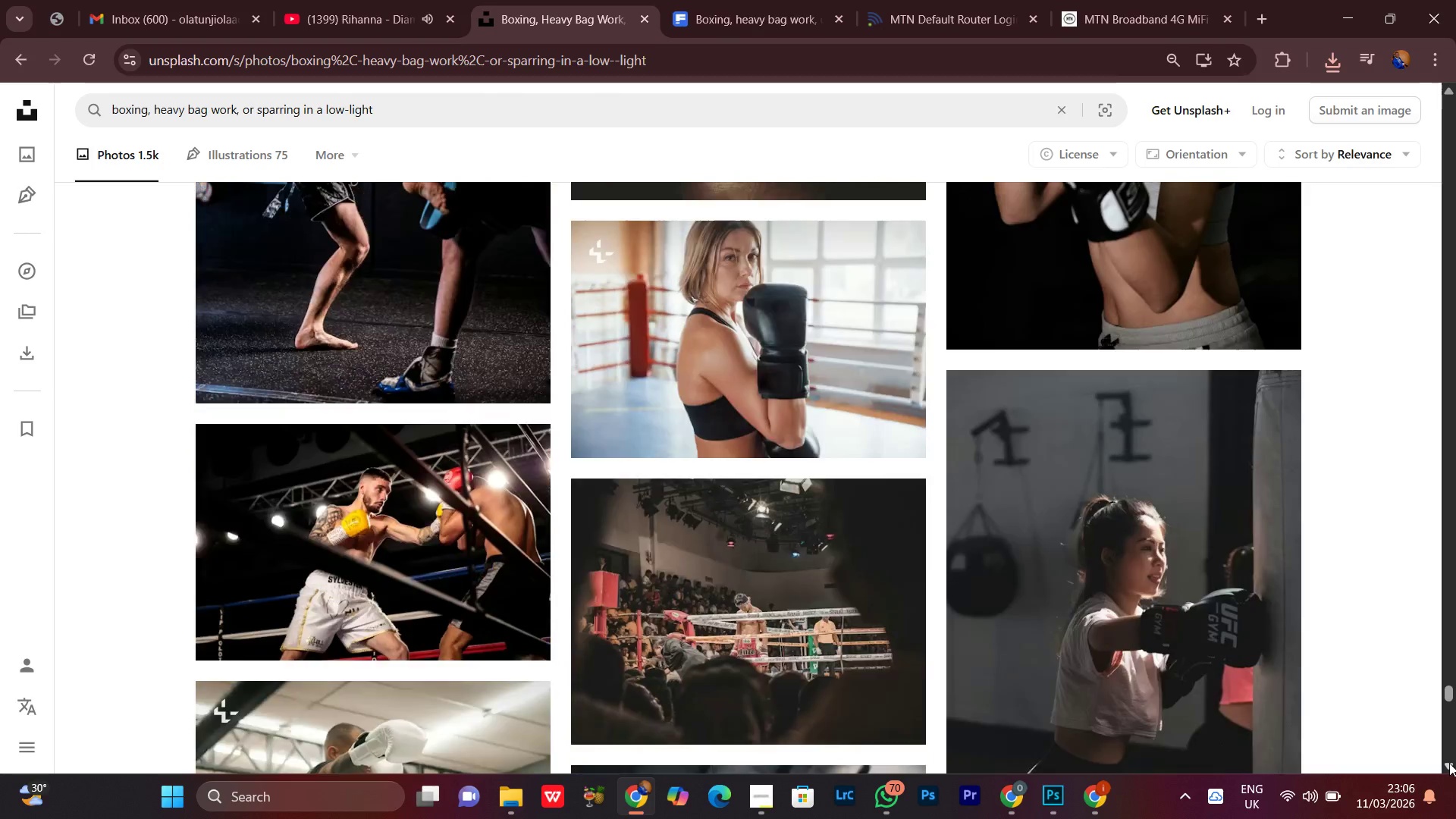 
left_click([1449, 763])
 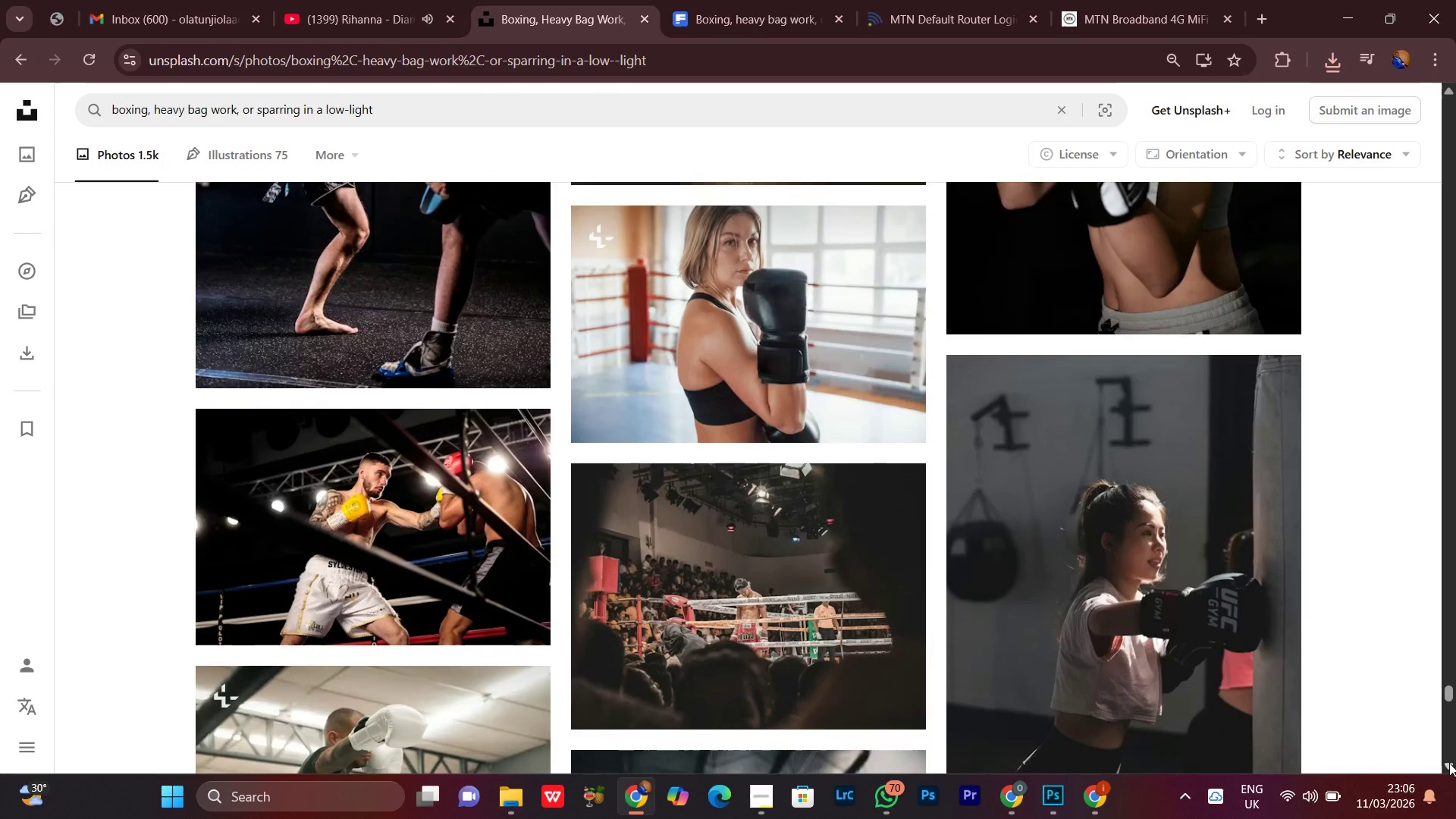 
left_click([1449, 763])
 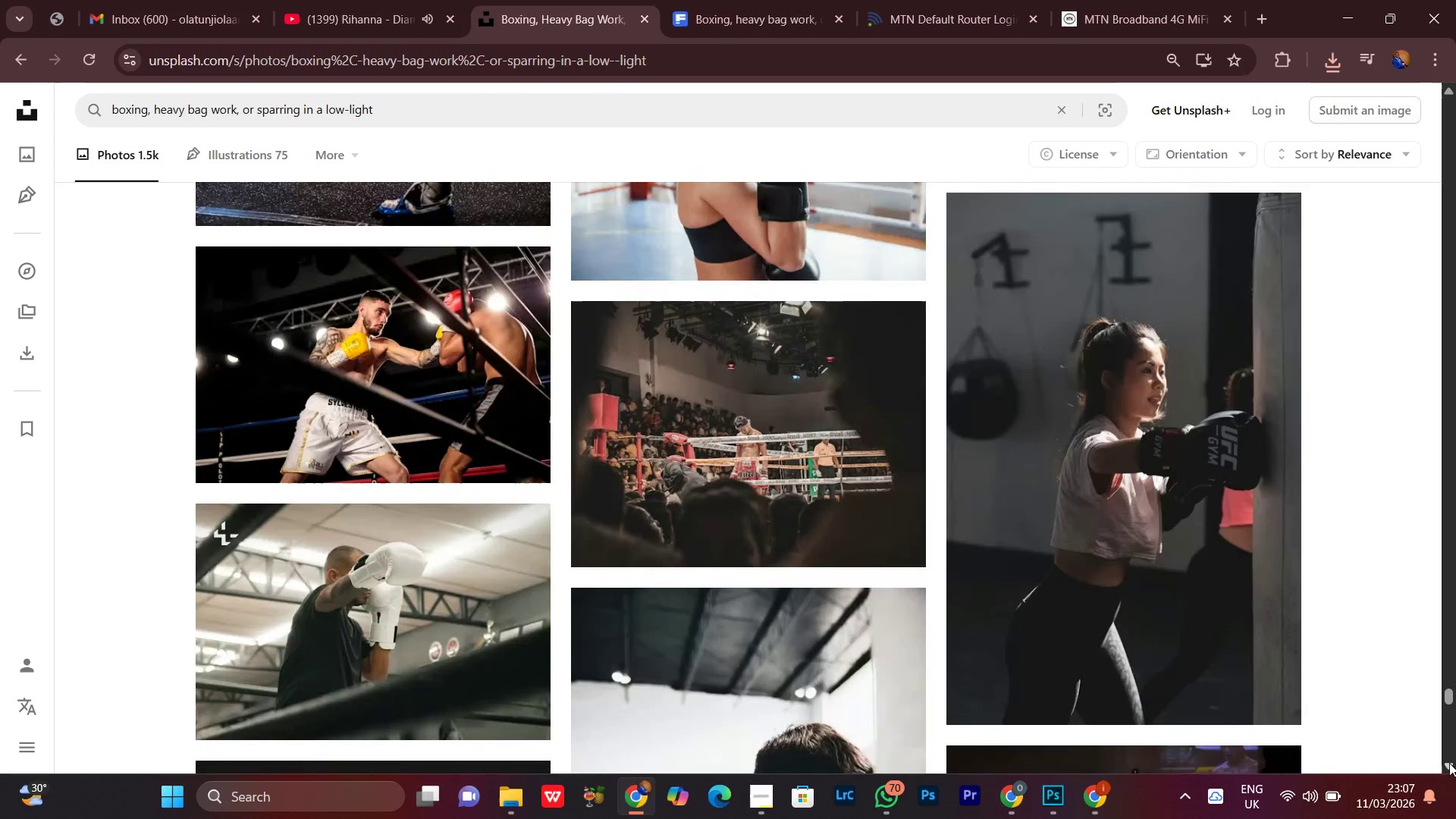 
double_click([1449, 763])
 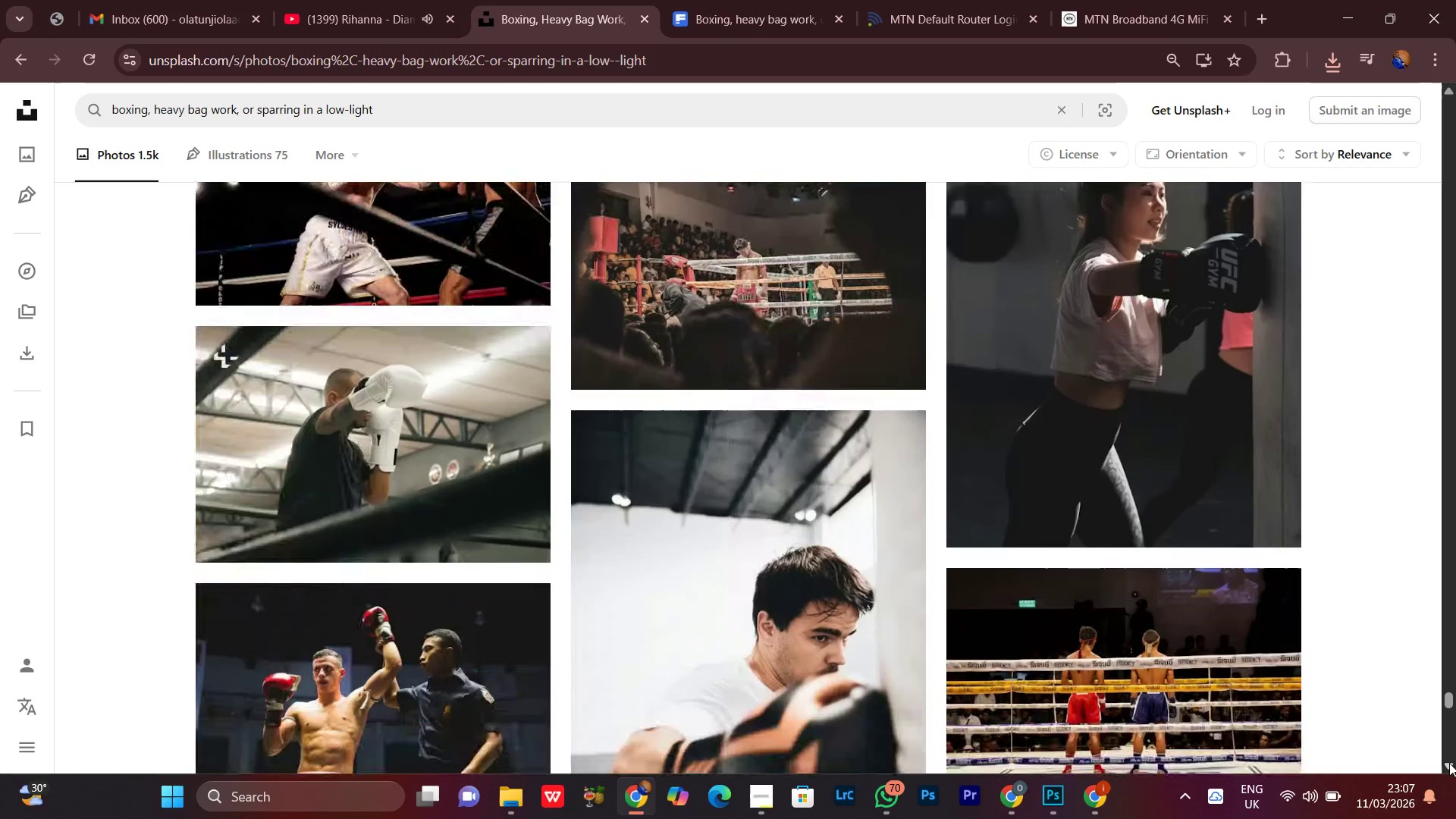 
left_click([1449, 763])
 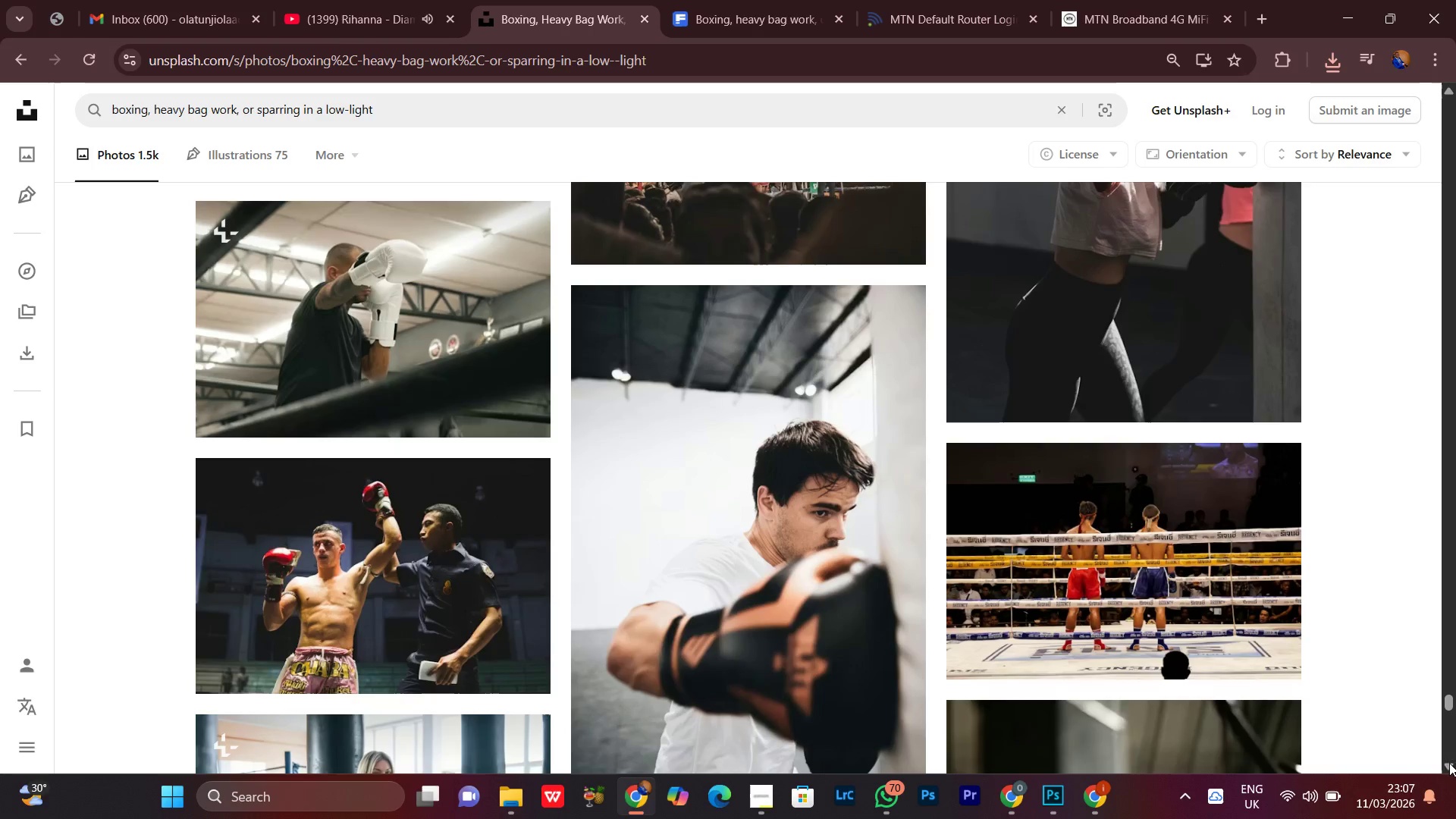 
left_click([1449, 763])
 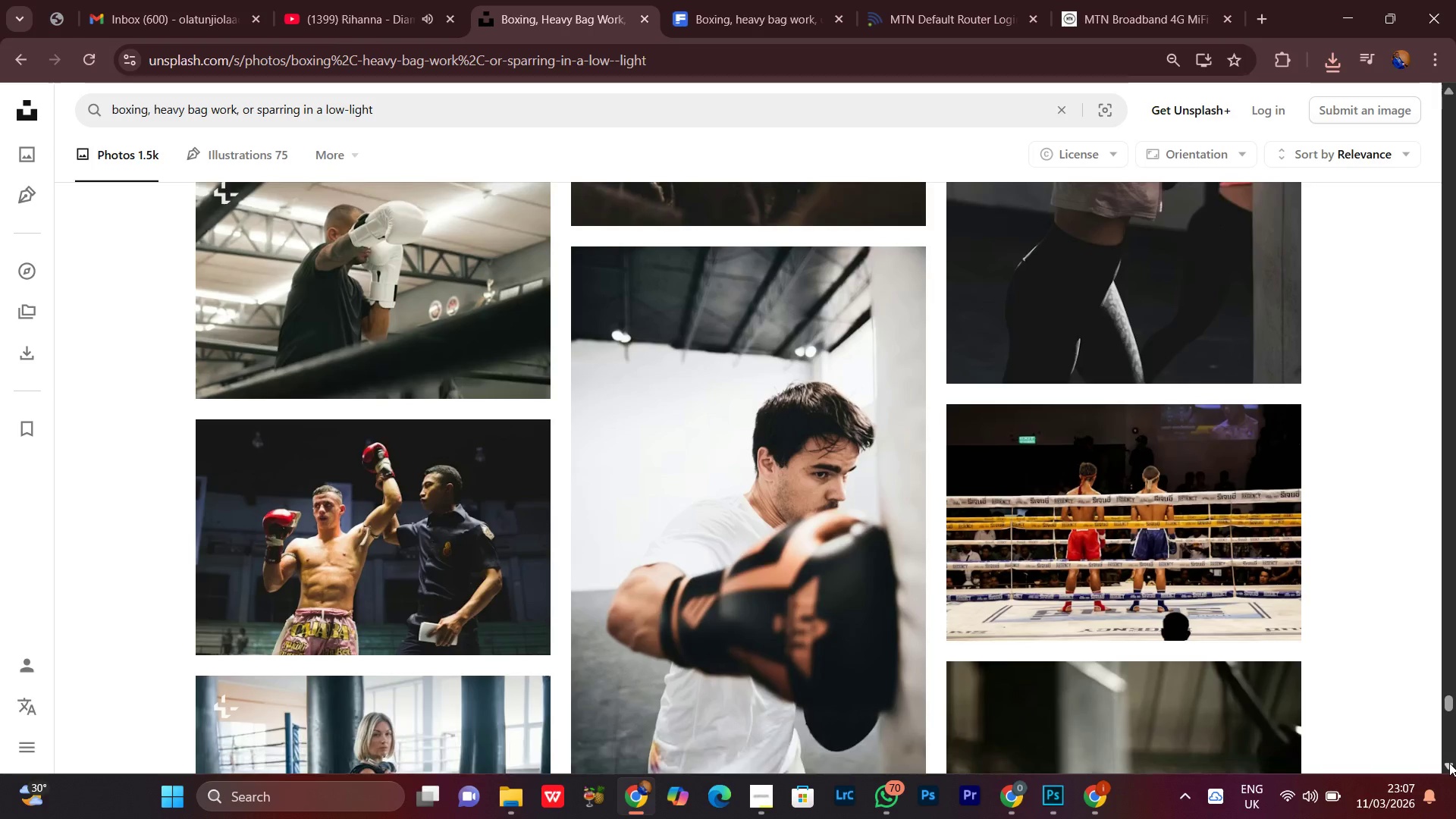 
double_click([1449, 763])
 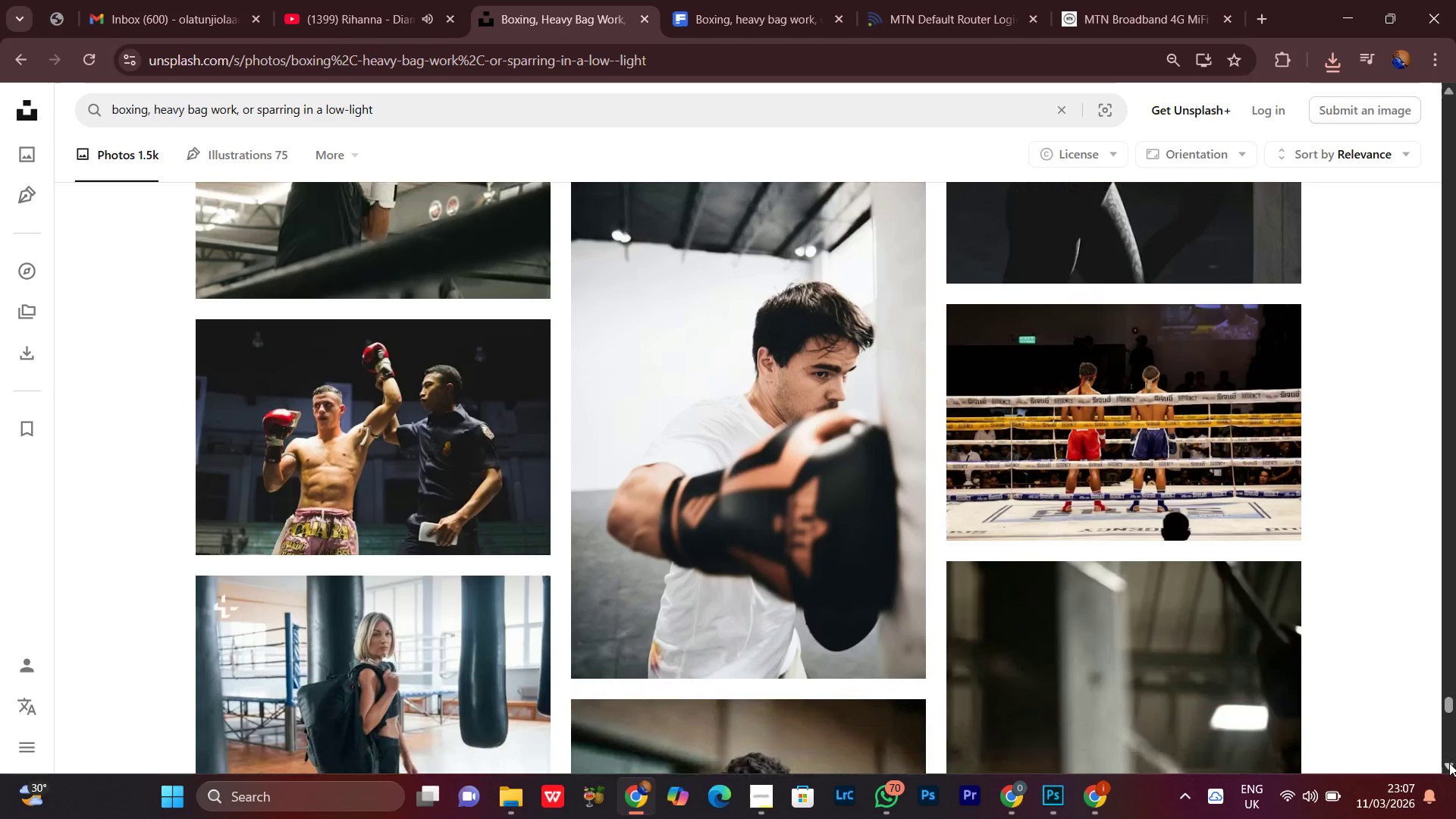 
triple_click([1449, 763])
 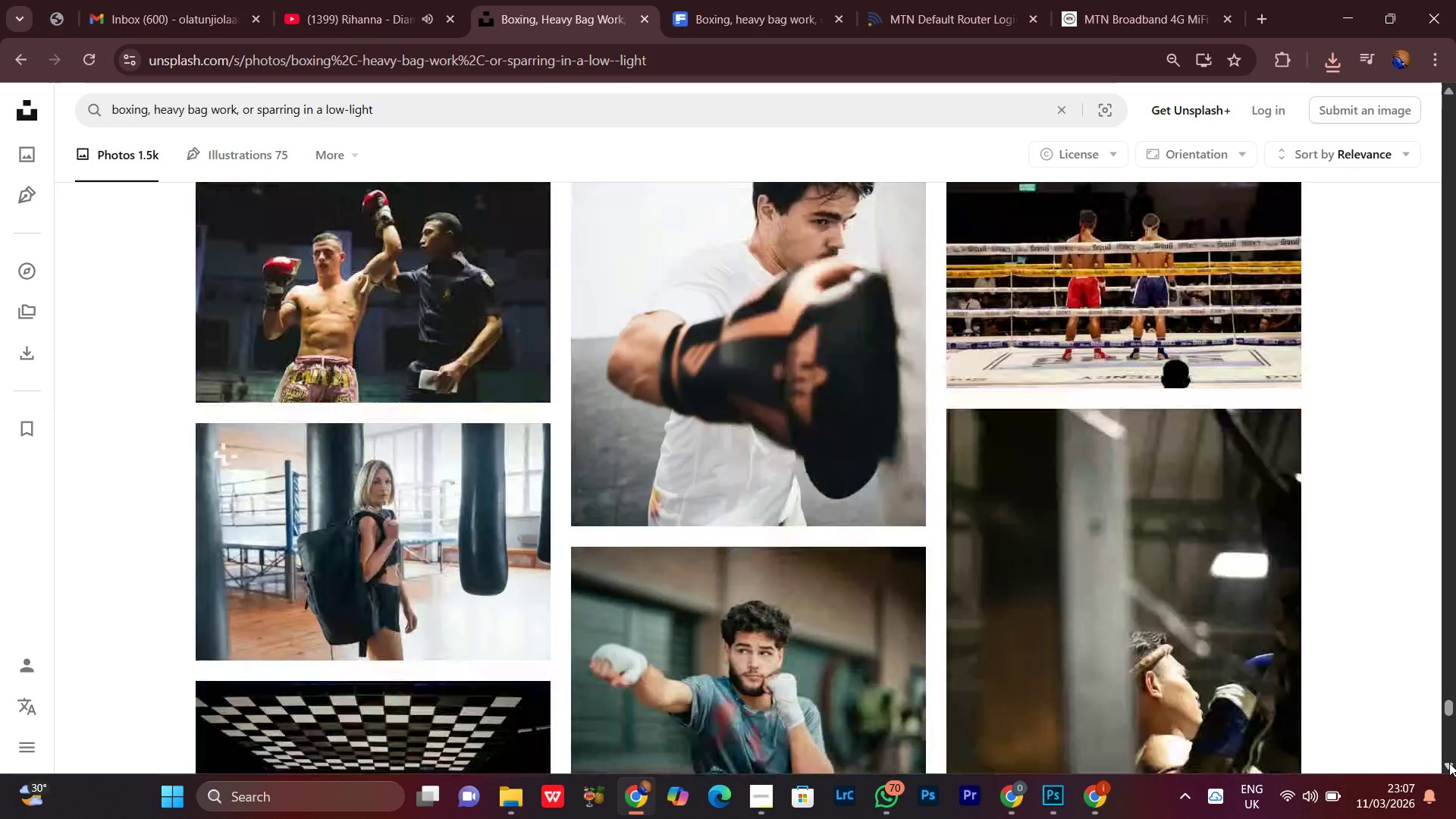 
left_click([1449, 763])
 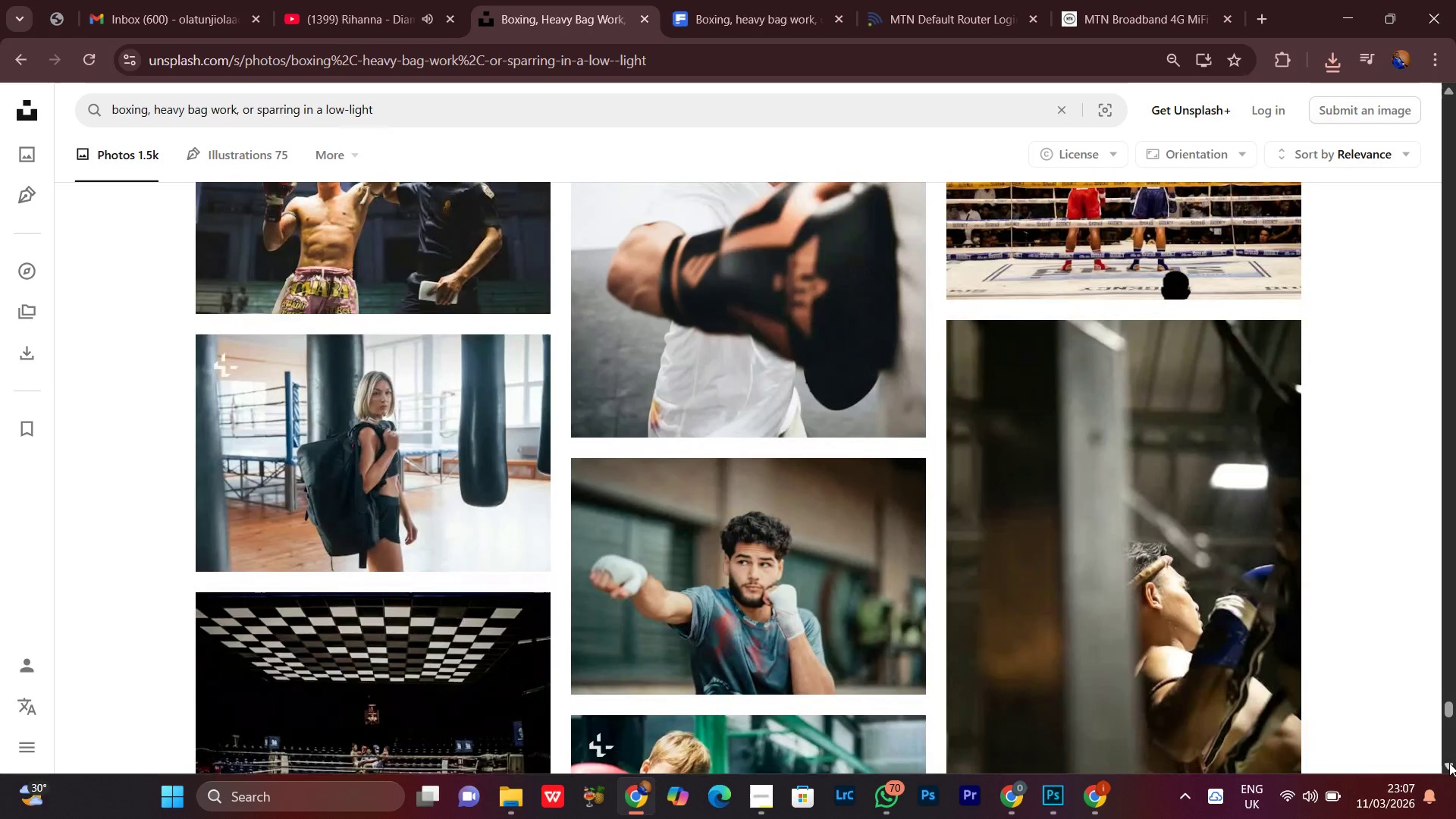 
left_click([1449, 763])
 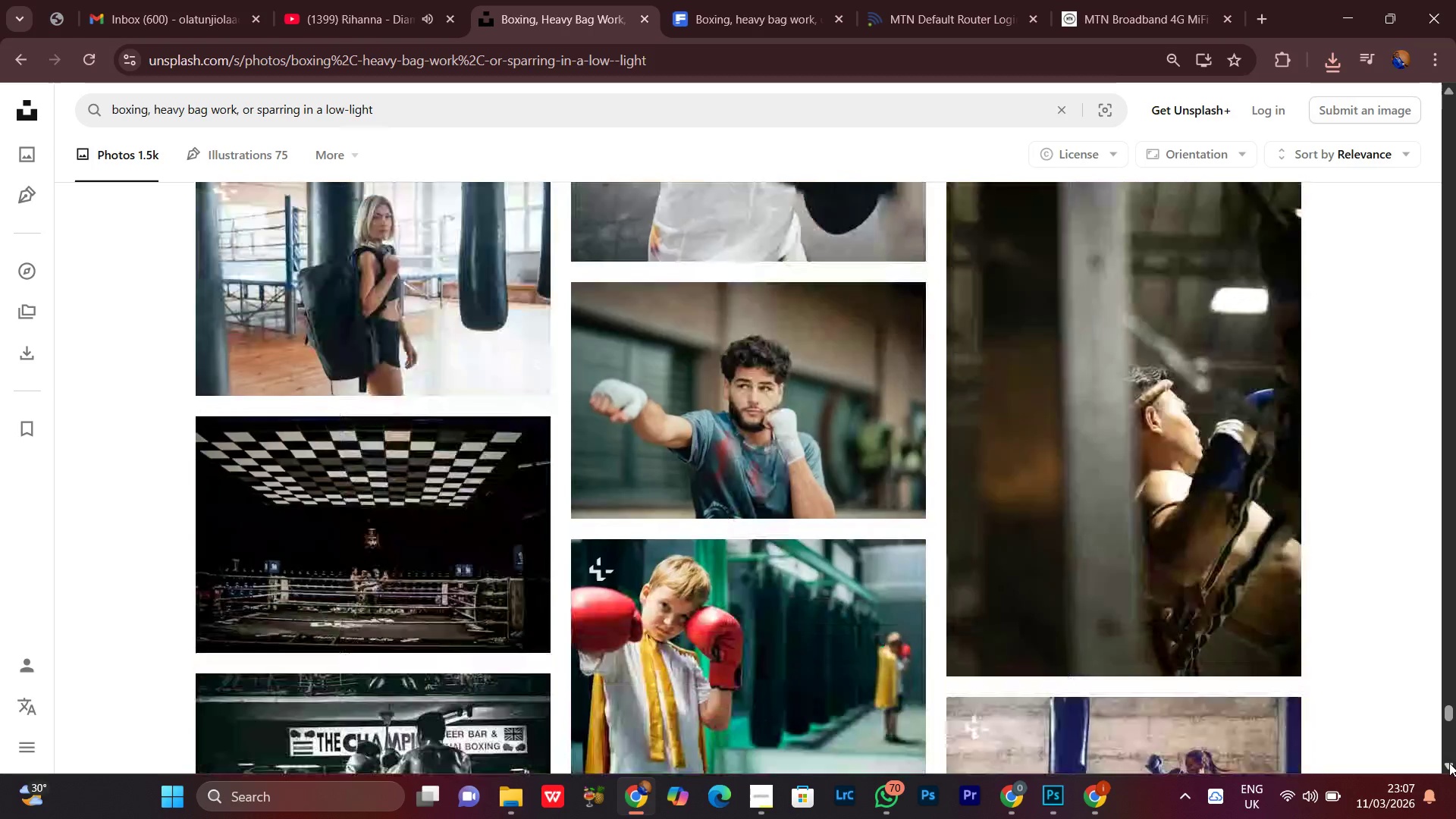 
double_click([1449, 763])
 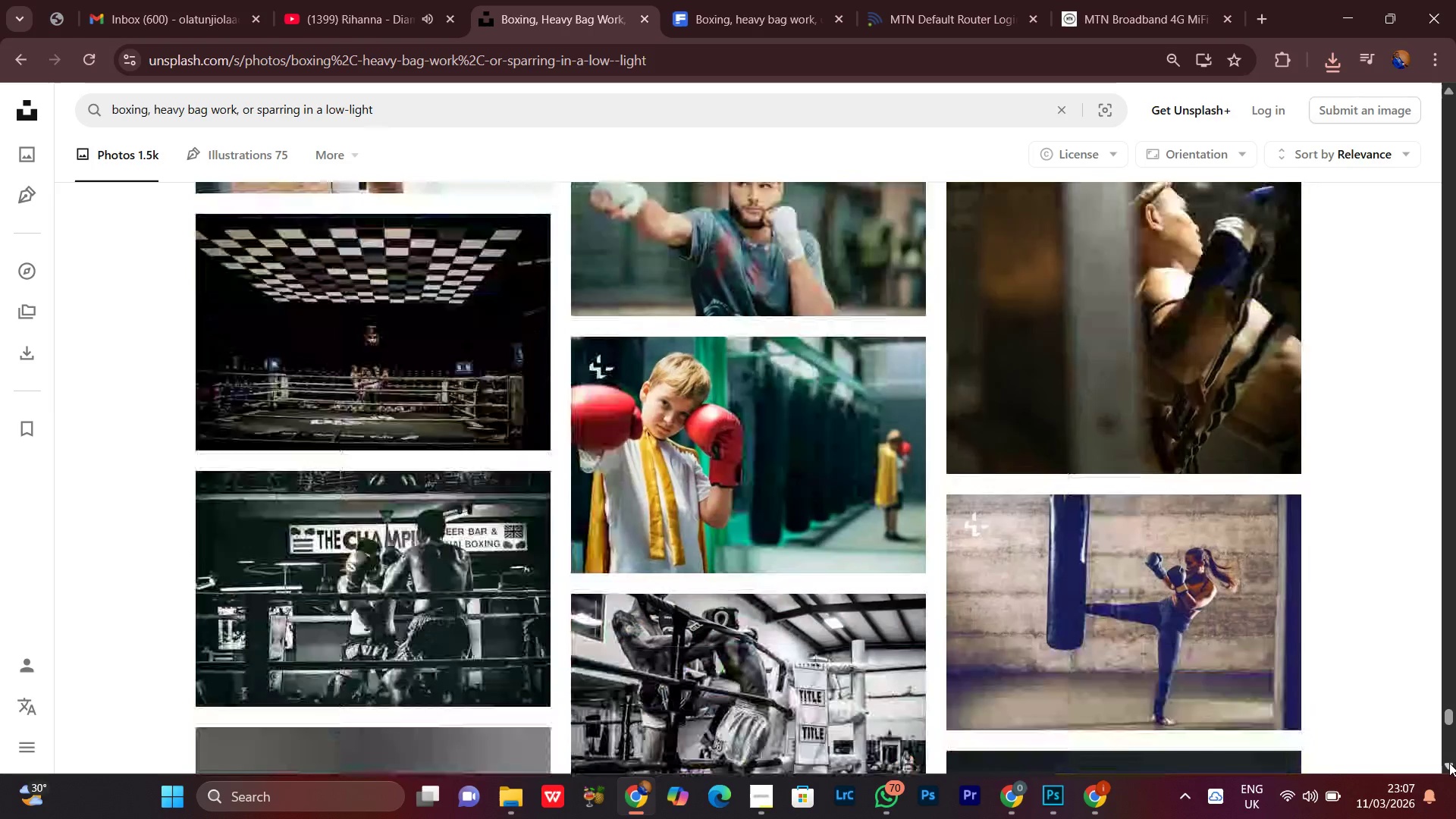 
left_click([1449, 763])
 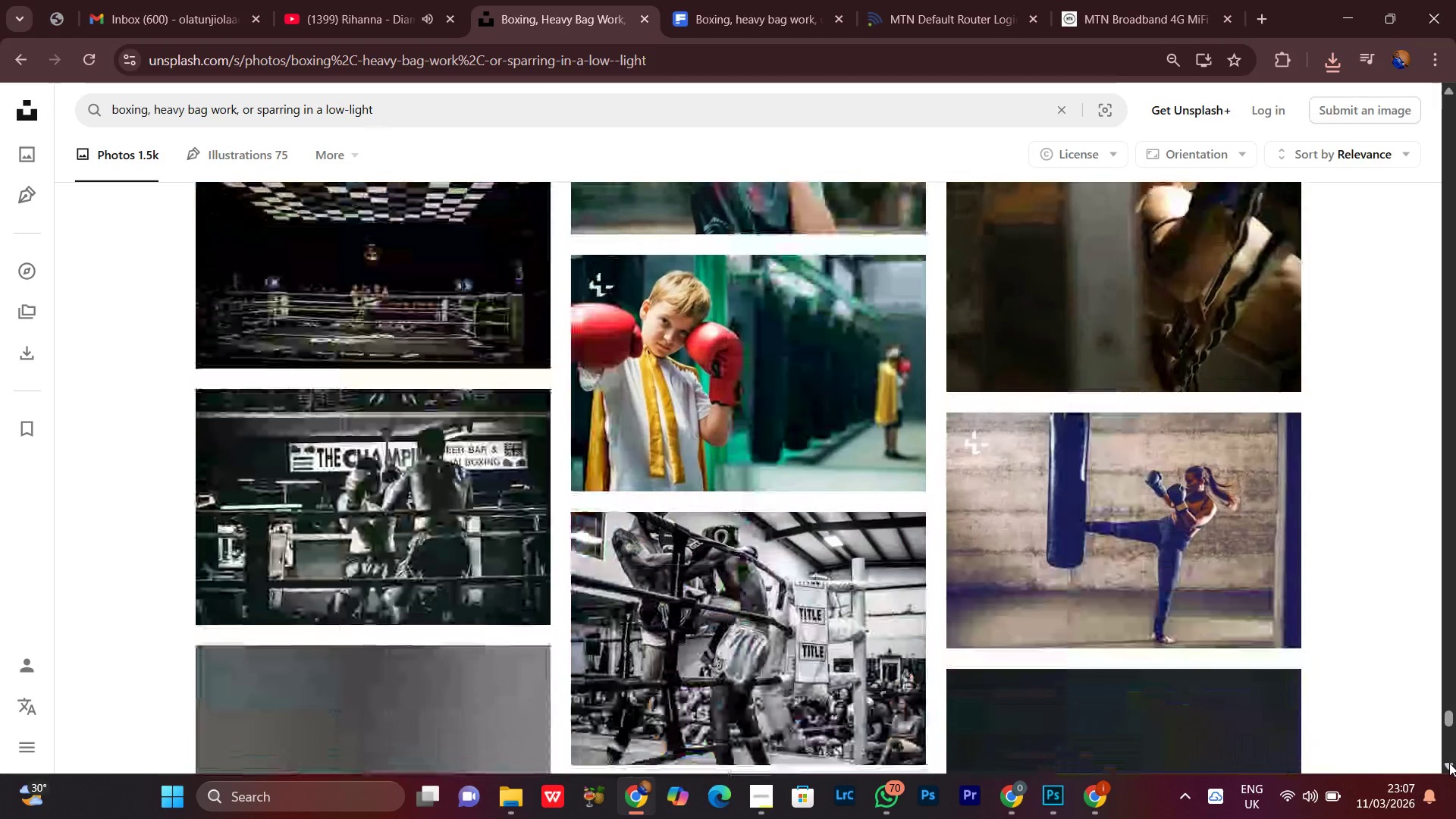 
left_click([1449, 763])
 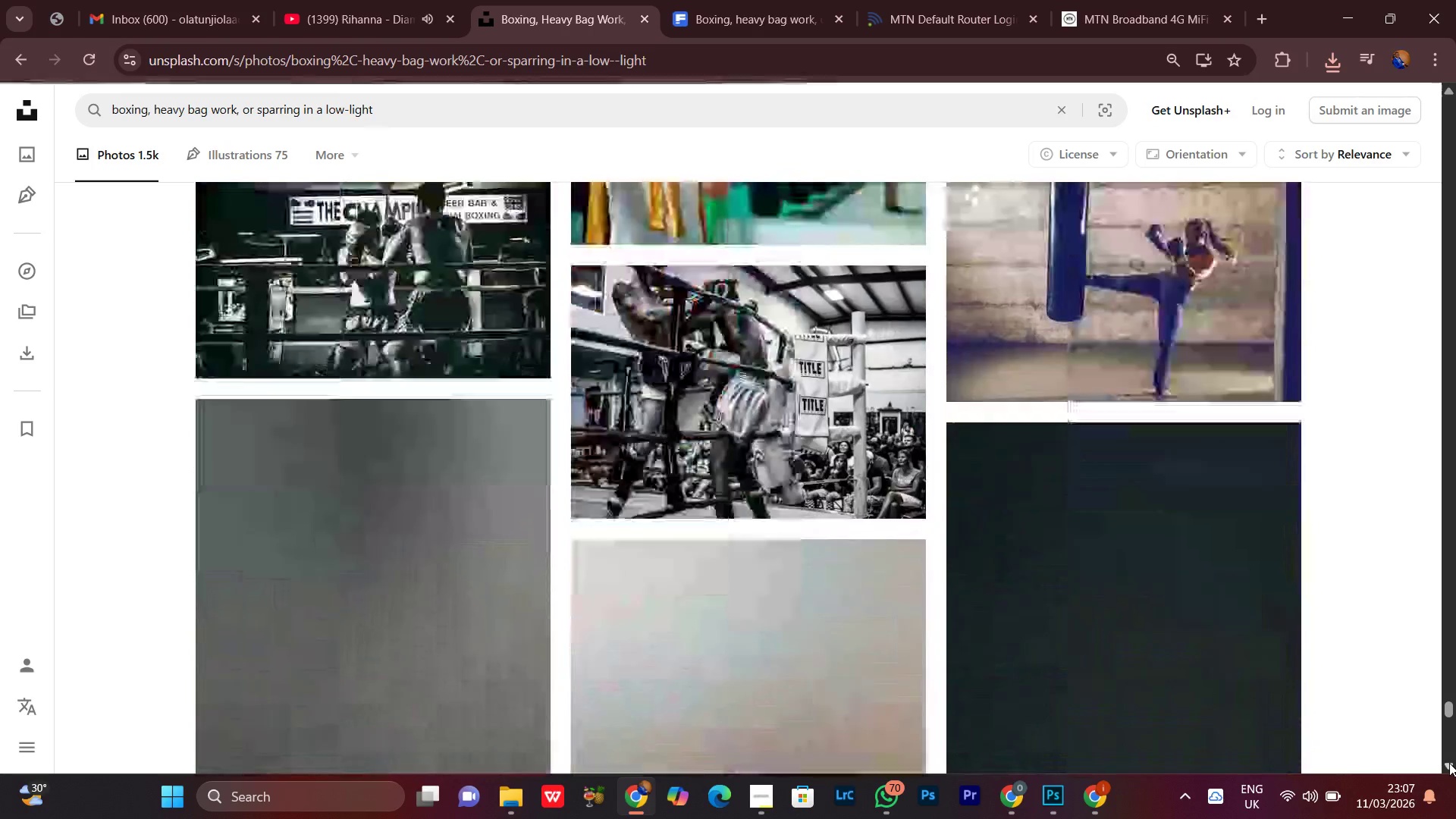 
left_click([1449, 763])
 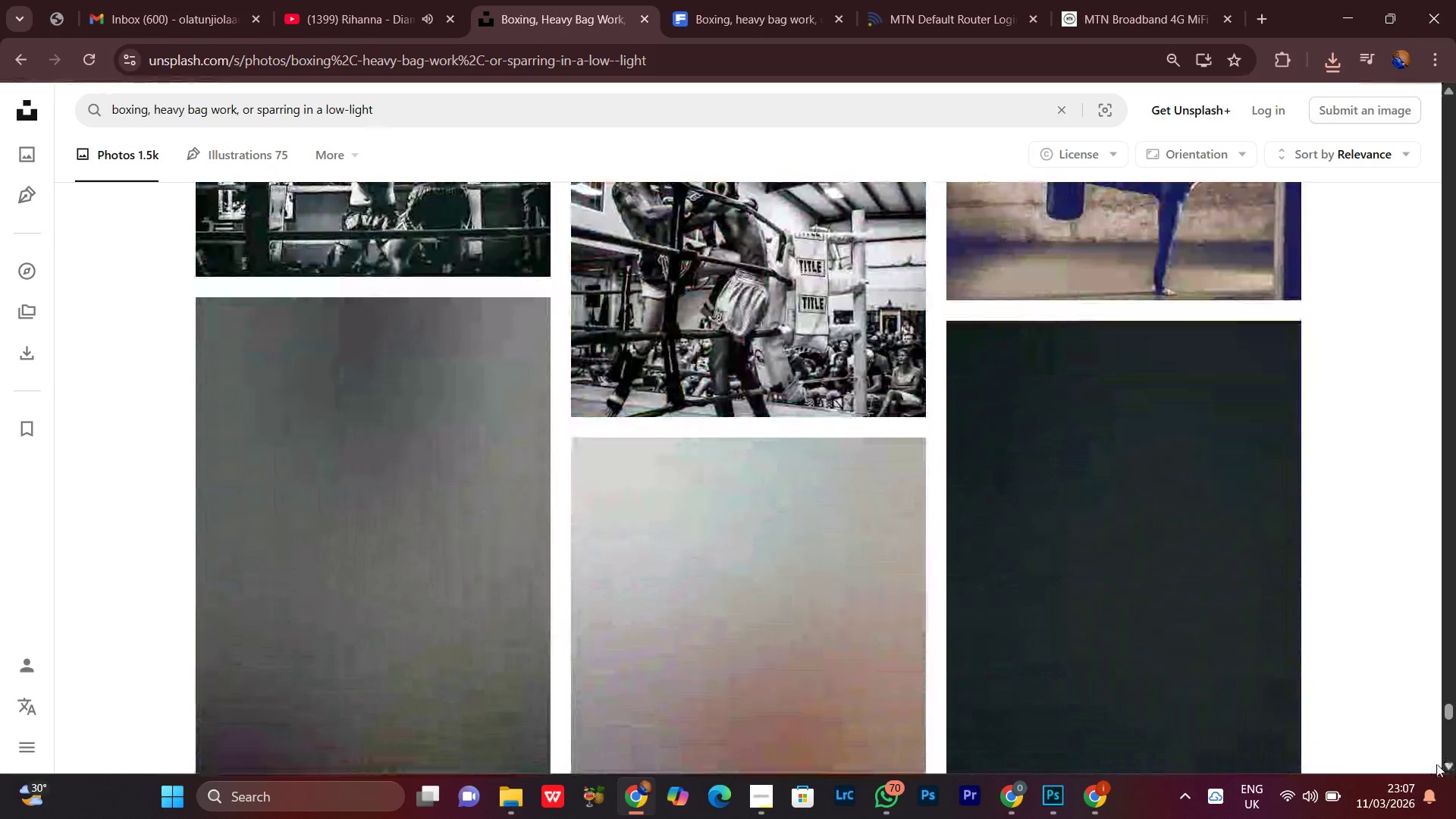 
left_click([1436, 764])
 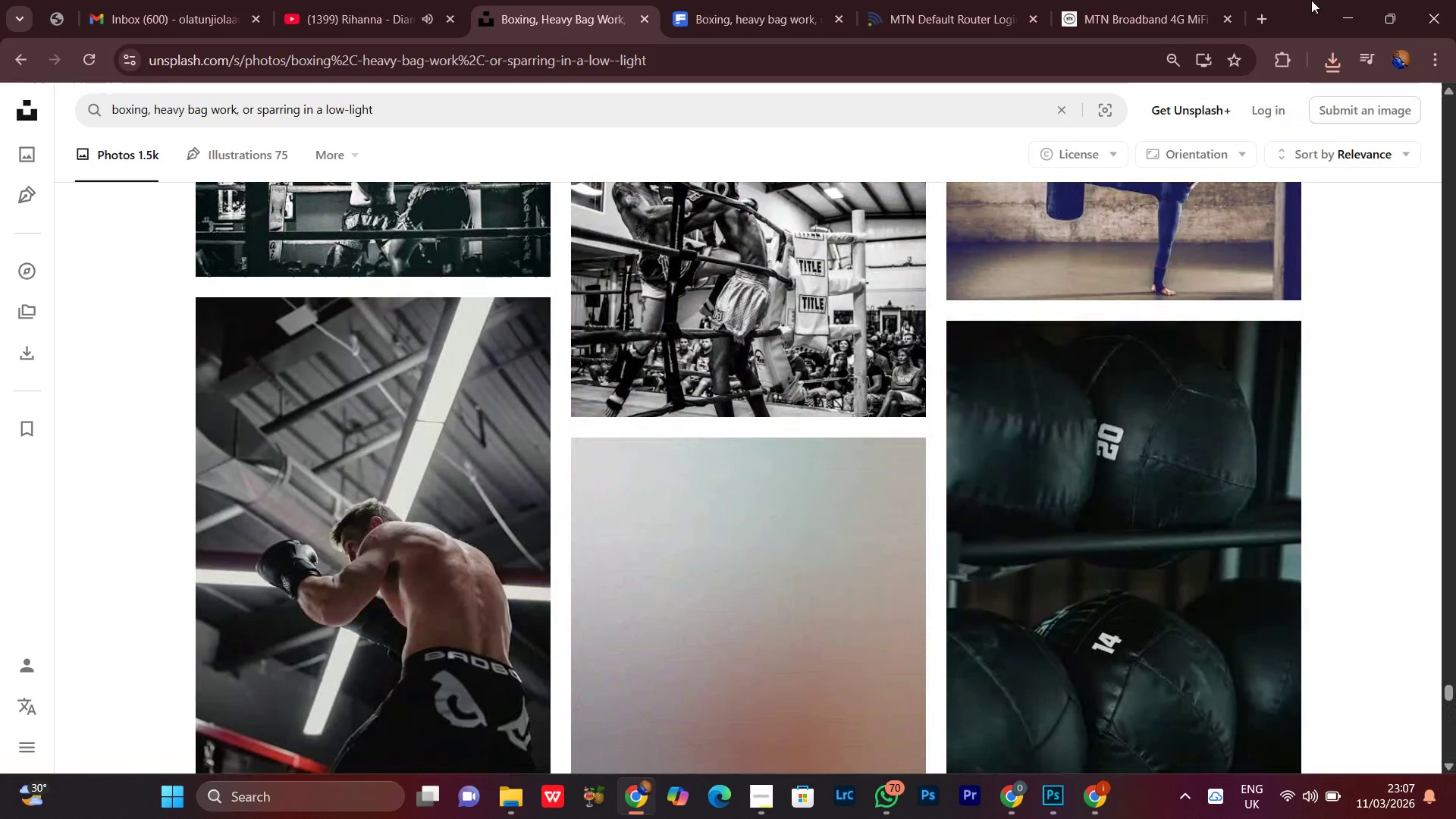 
left_click([1342, 0])
 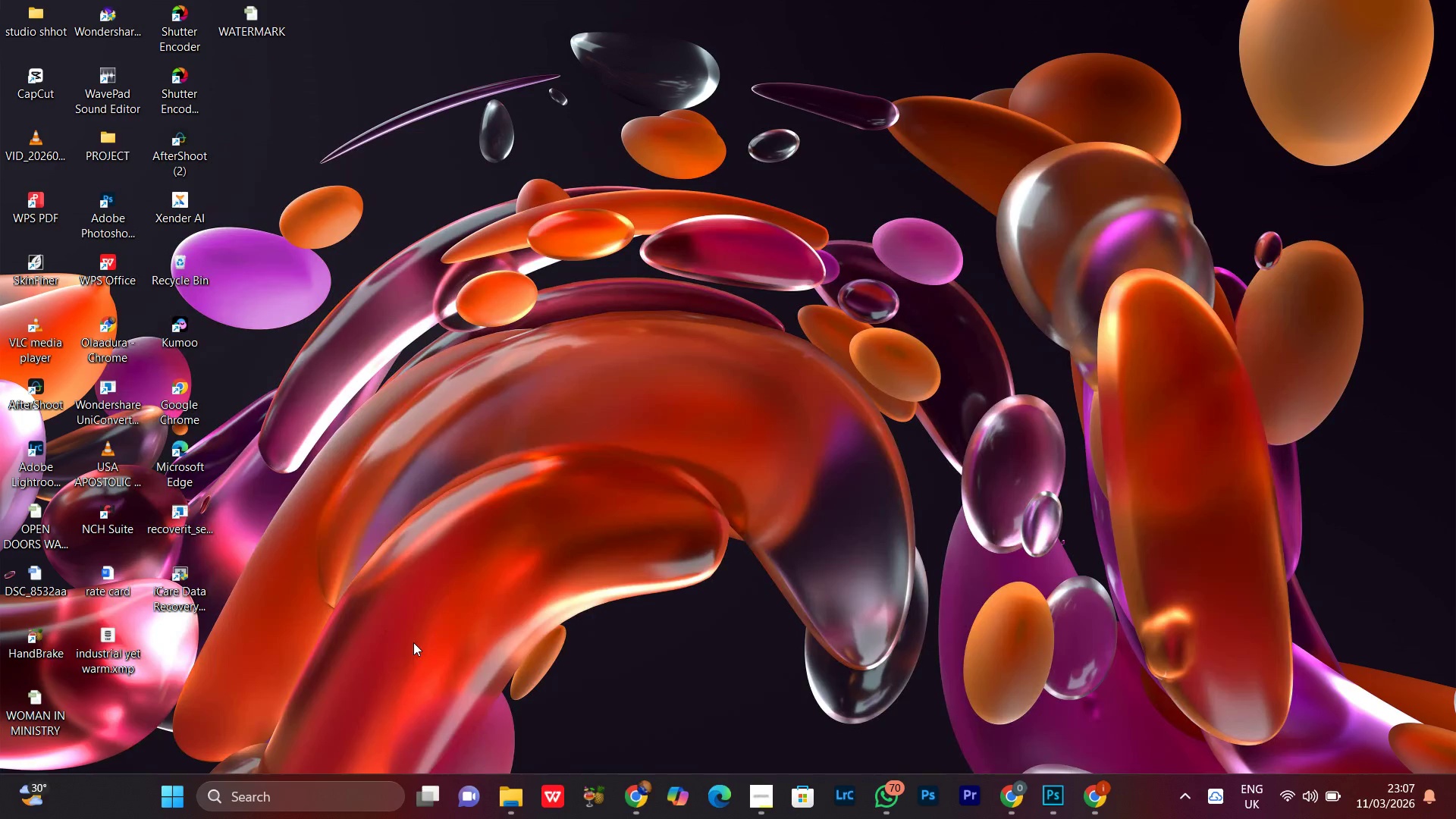 
wait(10.22)
 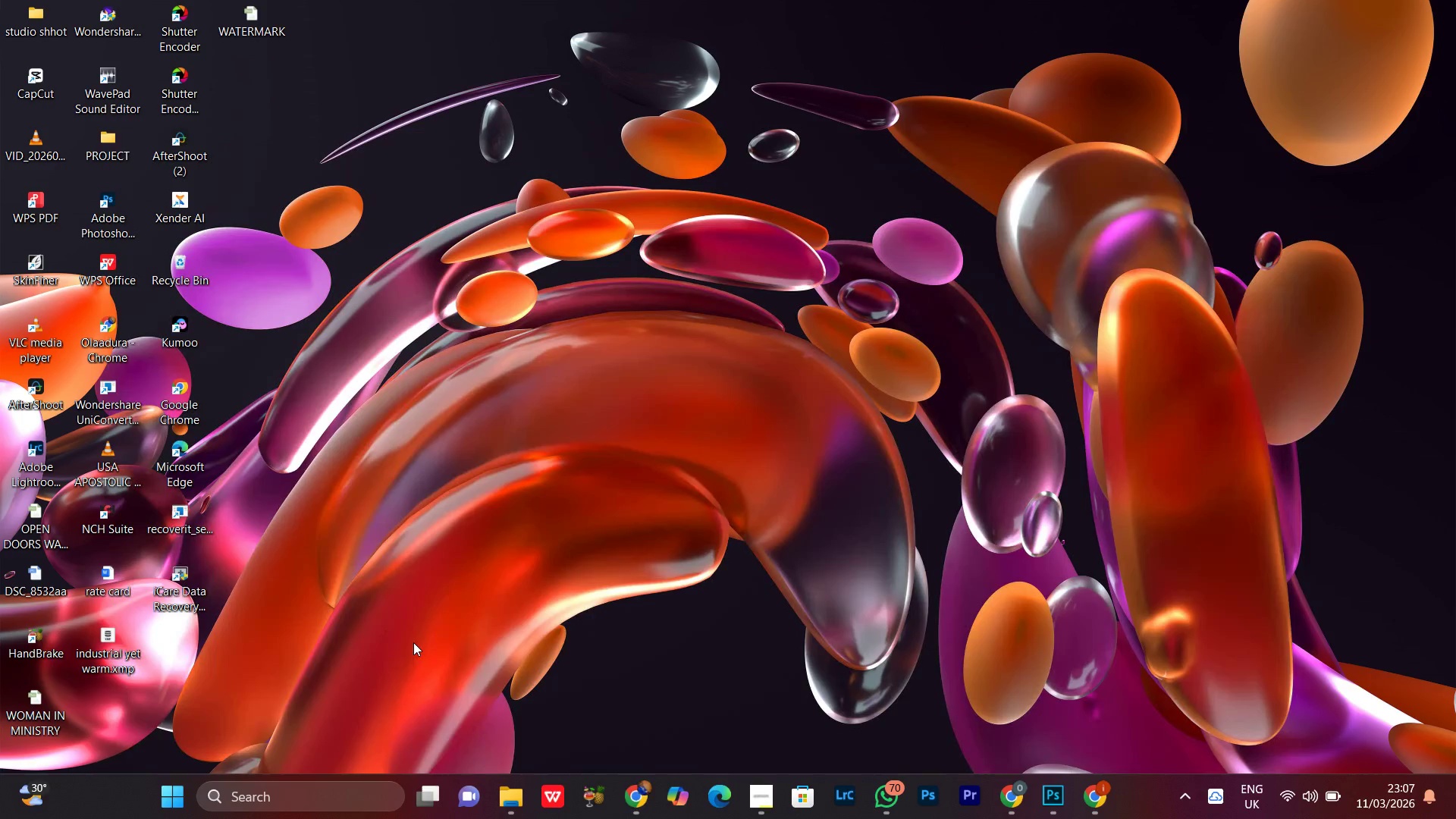 
left_click([514, 795])
 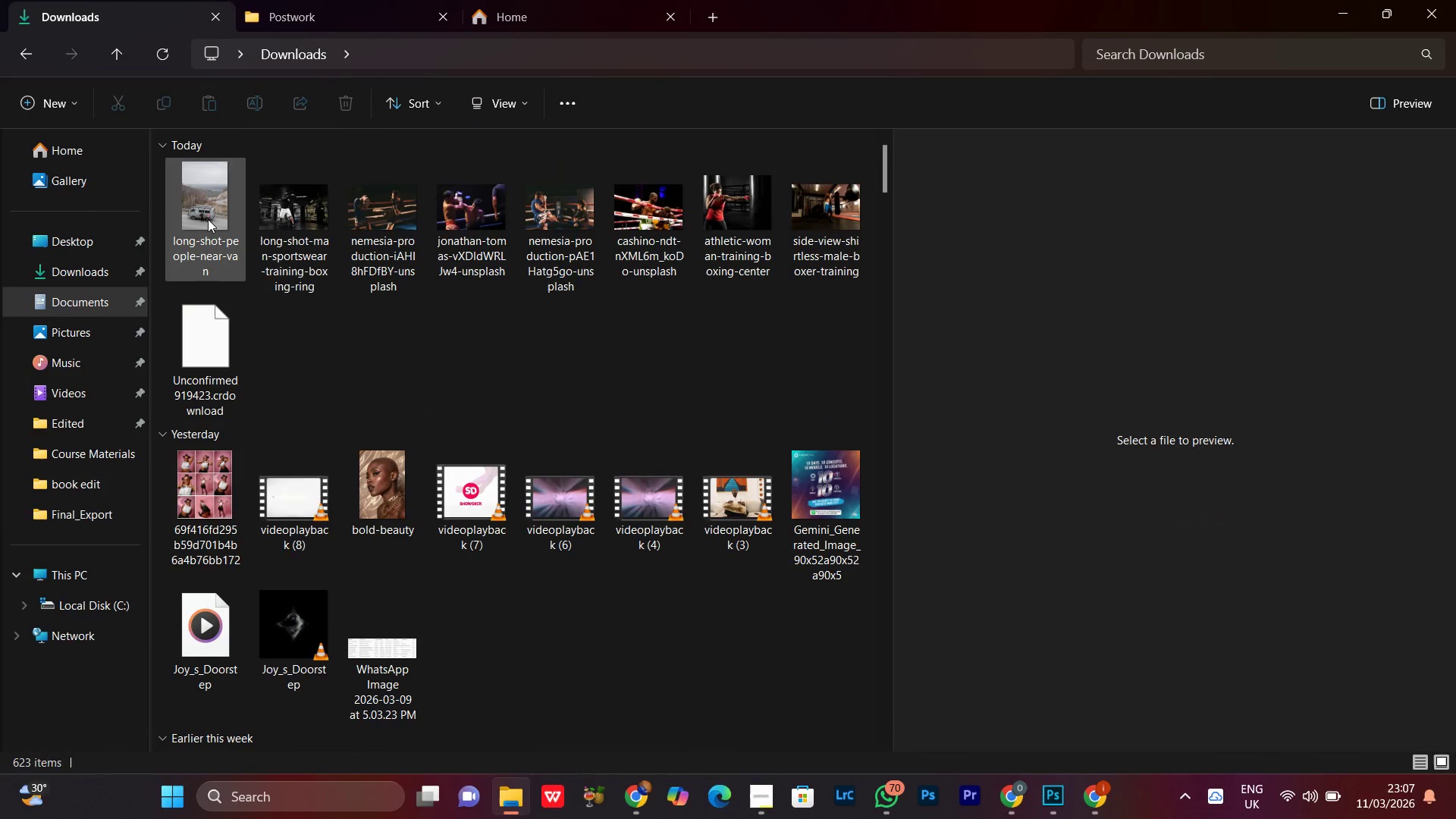 
left_click([294, 208])
 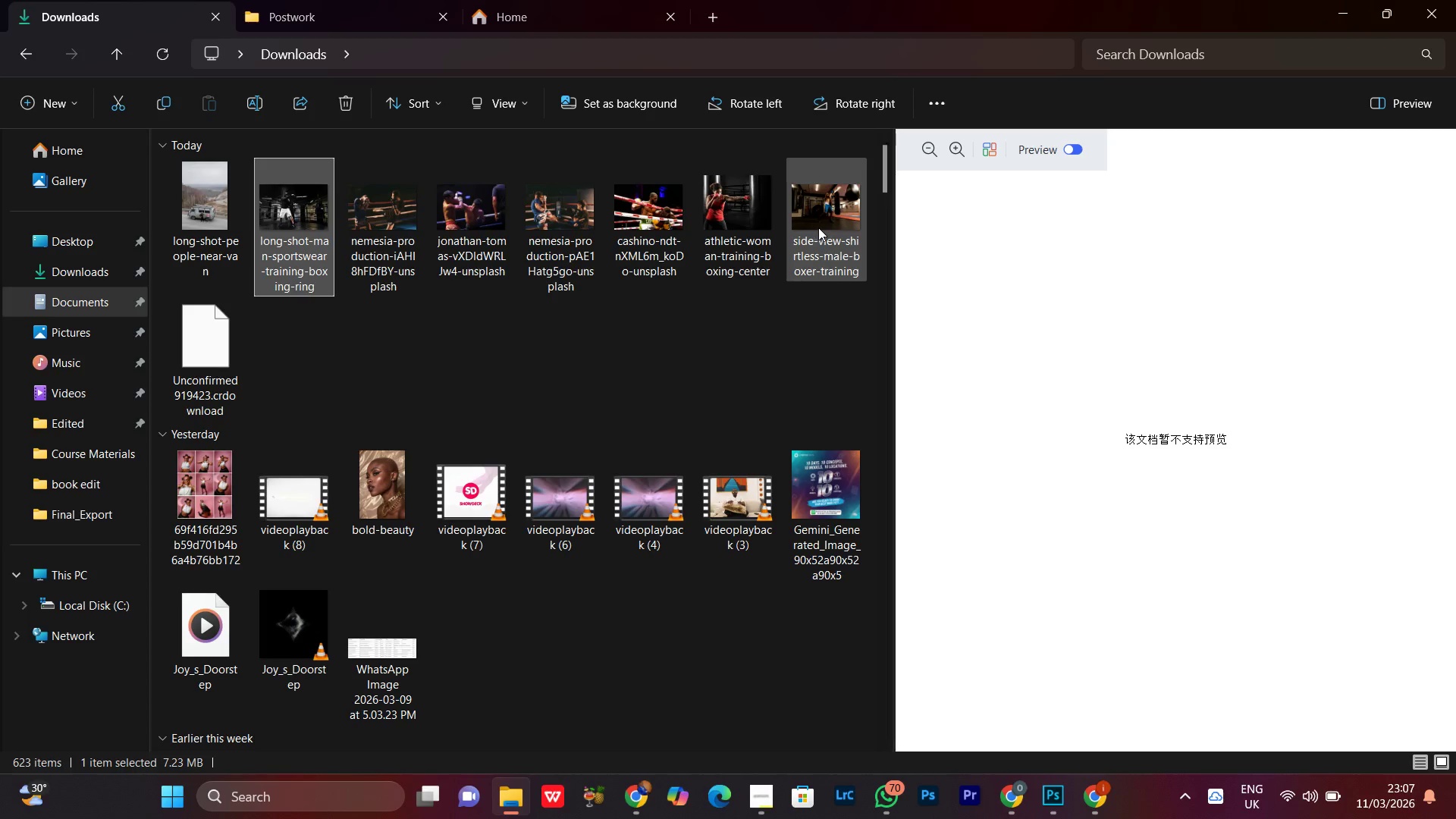 
left_click([819, 228])
 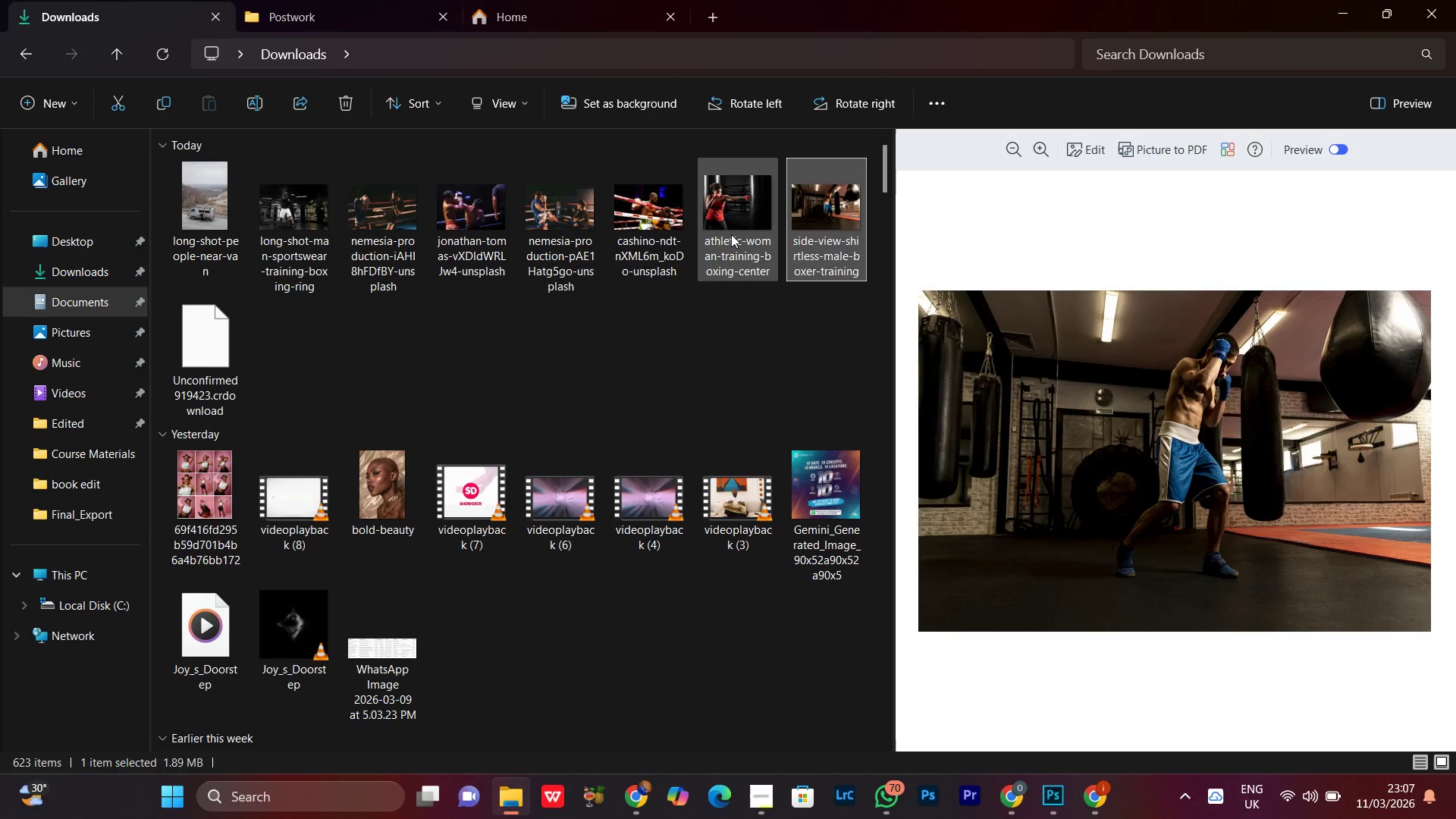 
double_click([646, 237])
 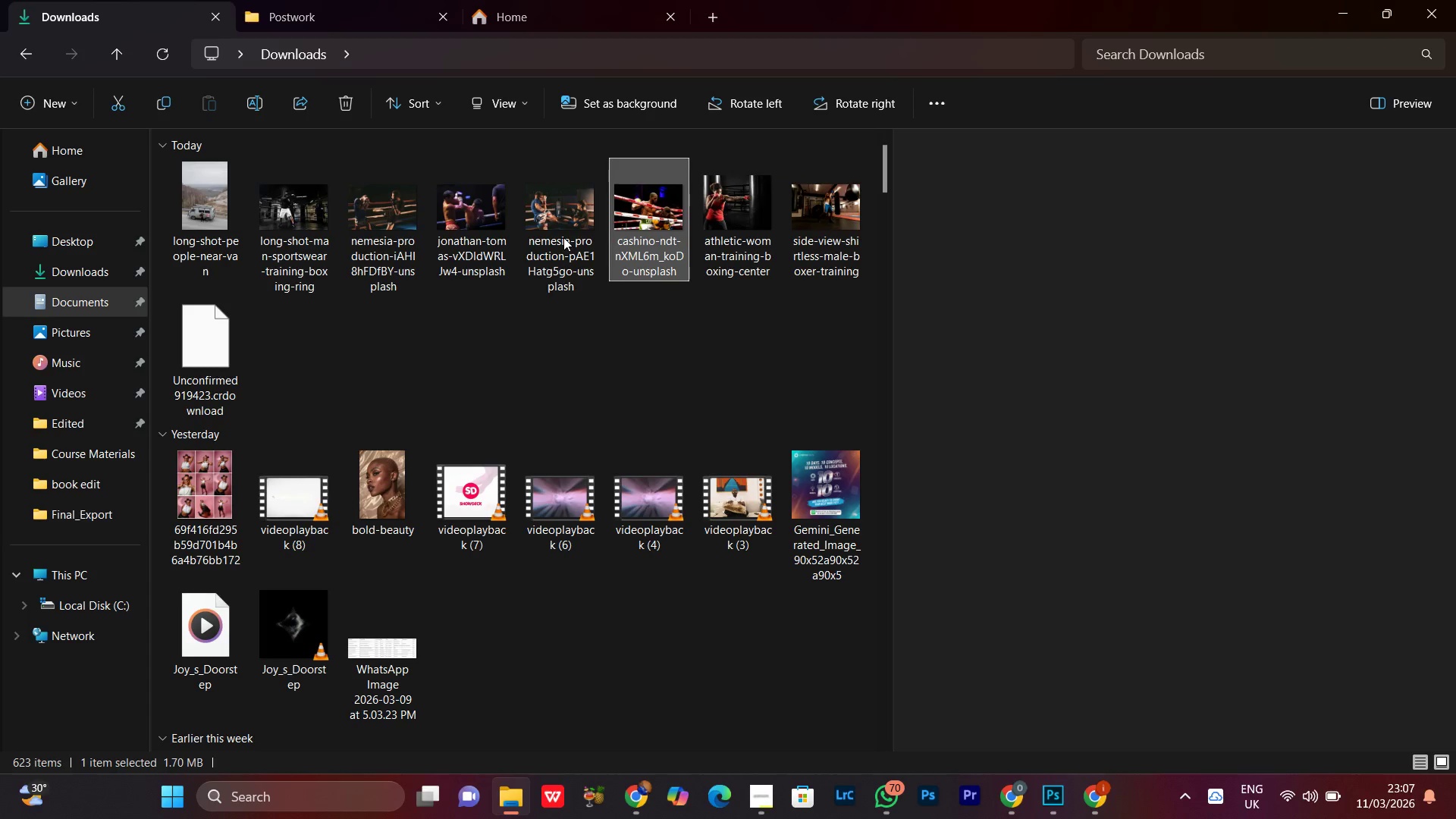 
triple_click([563, 237])
 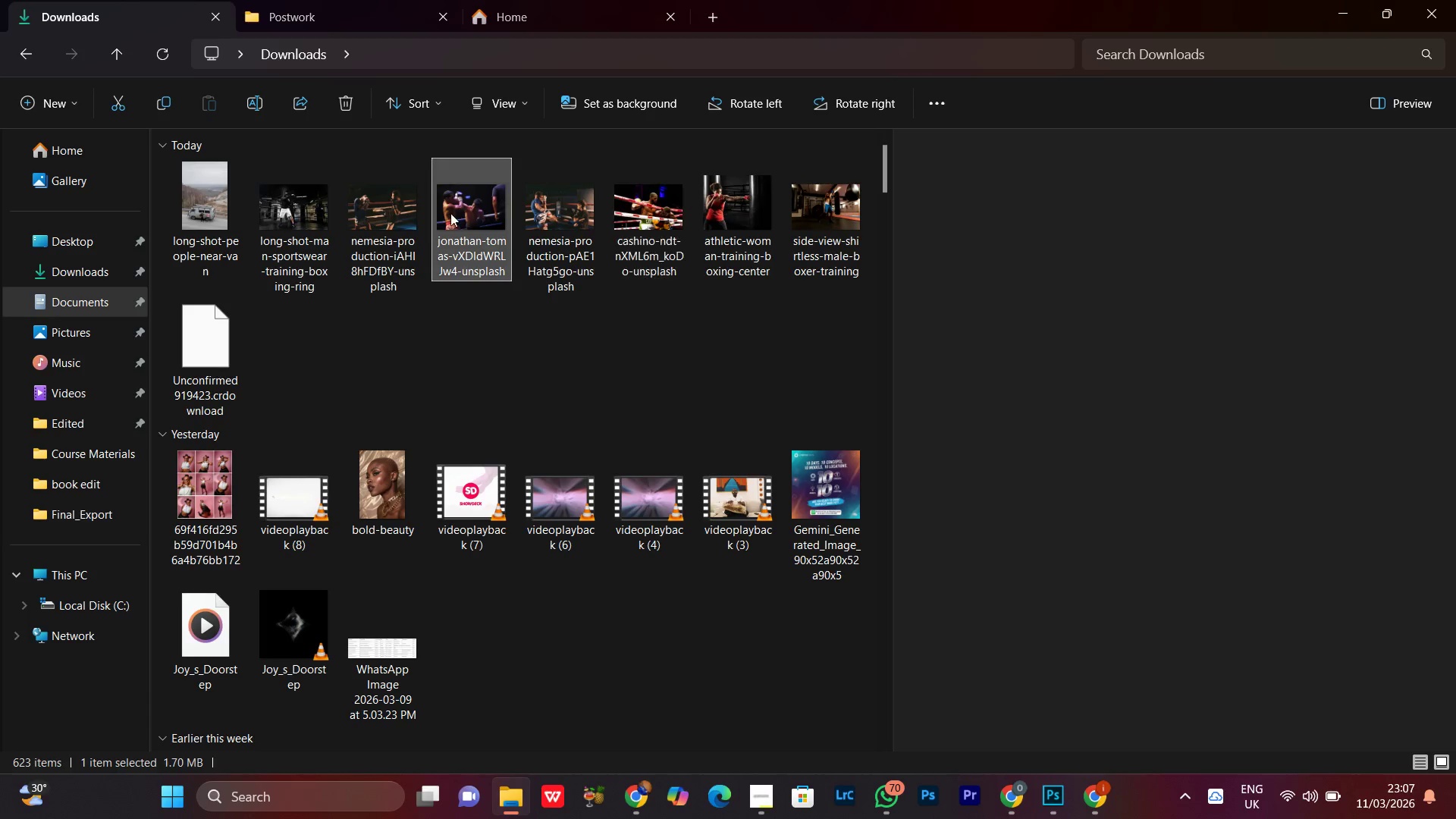 
left_click_drag(start_coordinate=[450, 213], to_coordinate=[371, 218])
 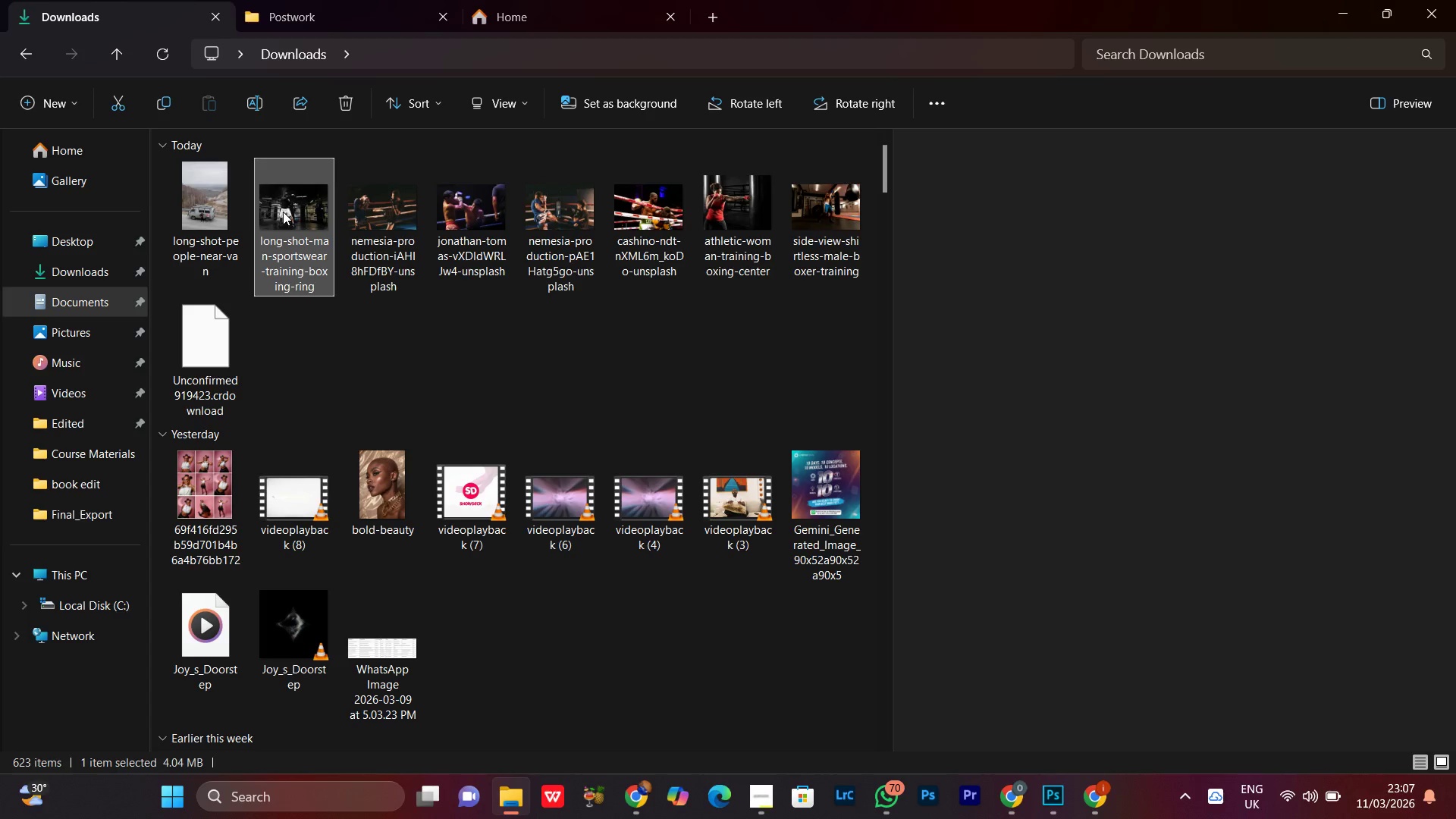 
triple_click([371, 218])
 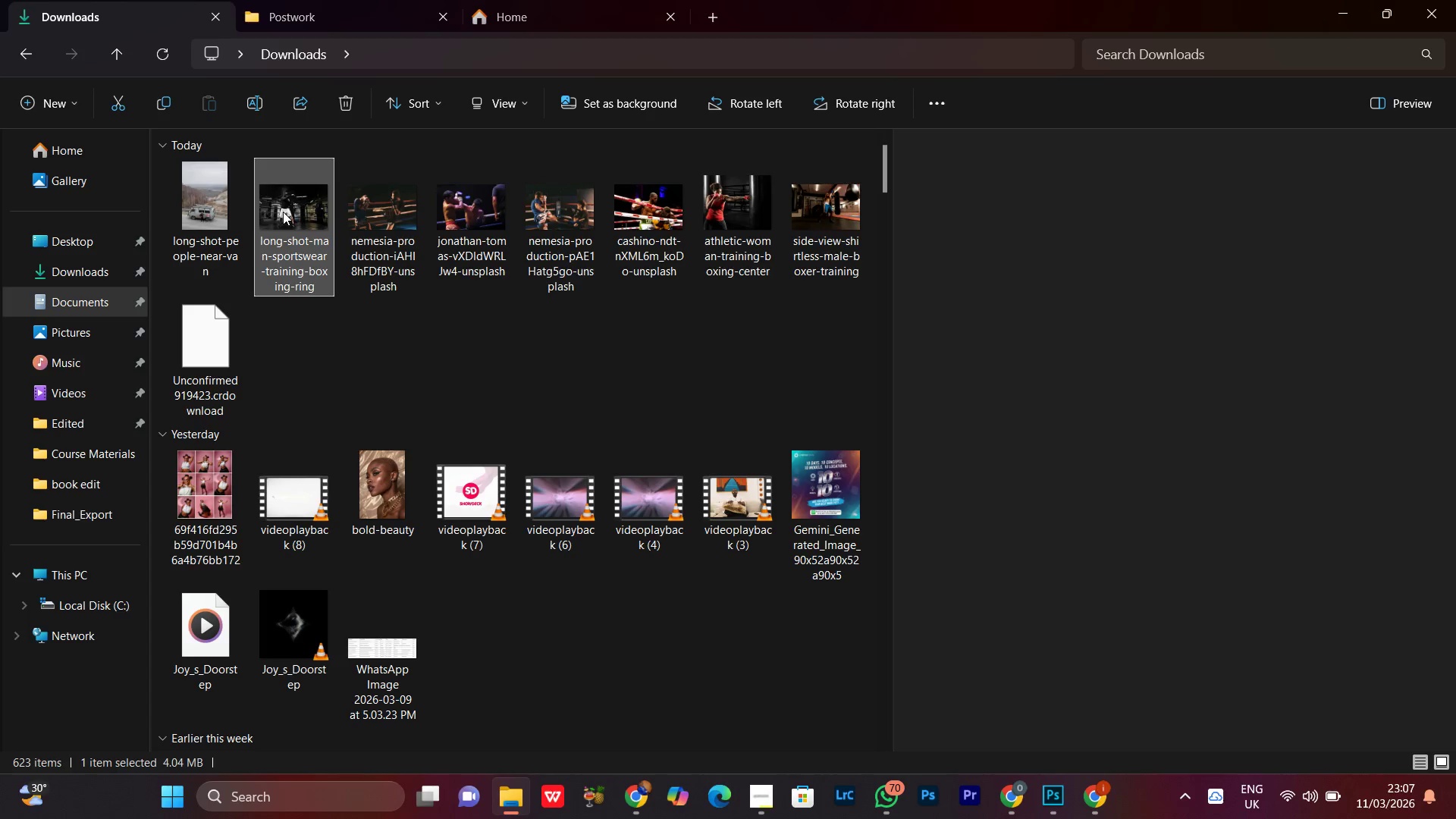 
triple_click([283, 212])
 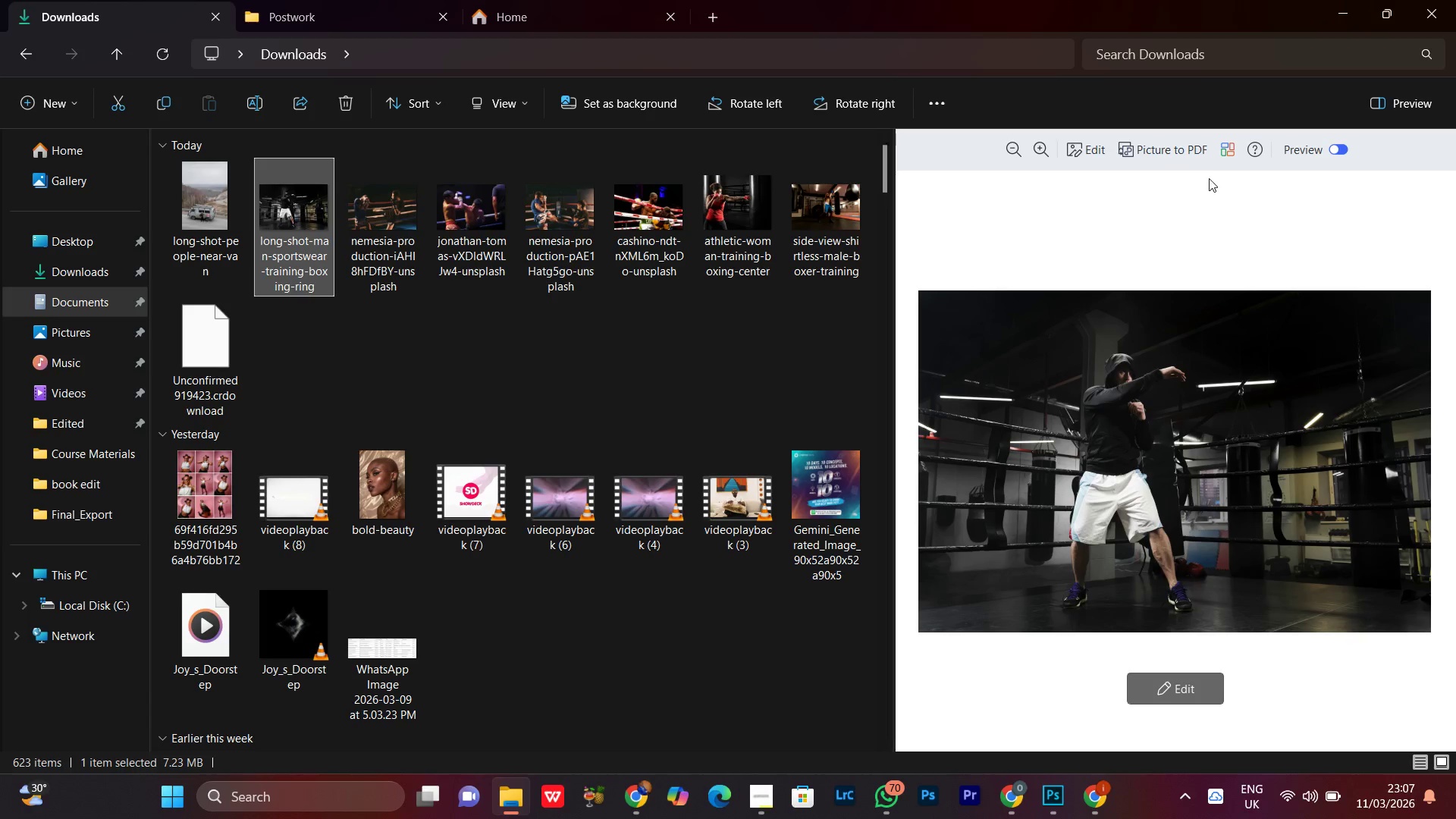 
left_click([1341, 12])
 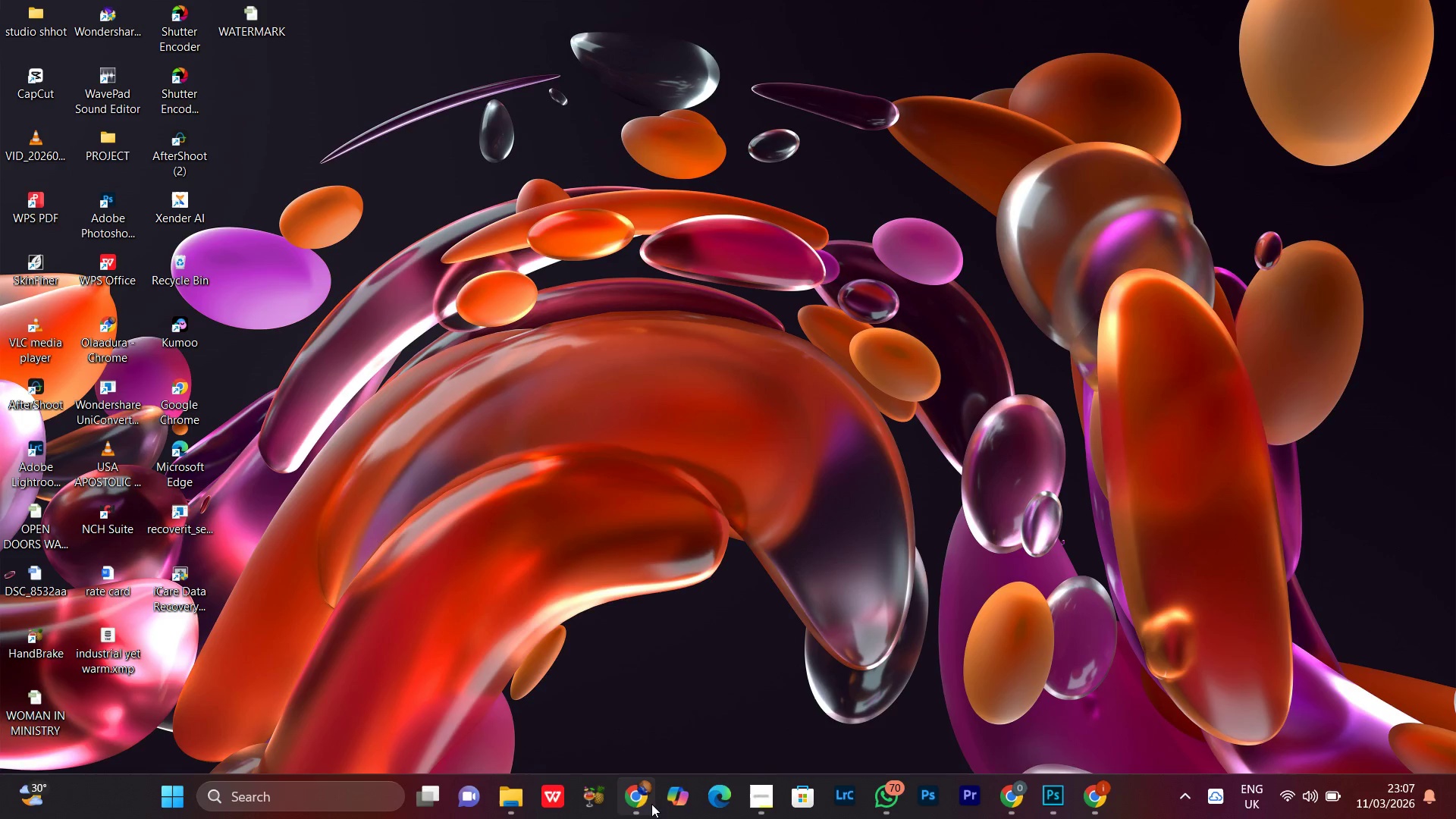 
left_click([642, 806])
 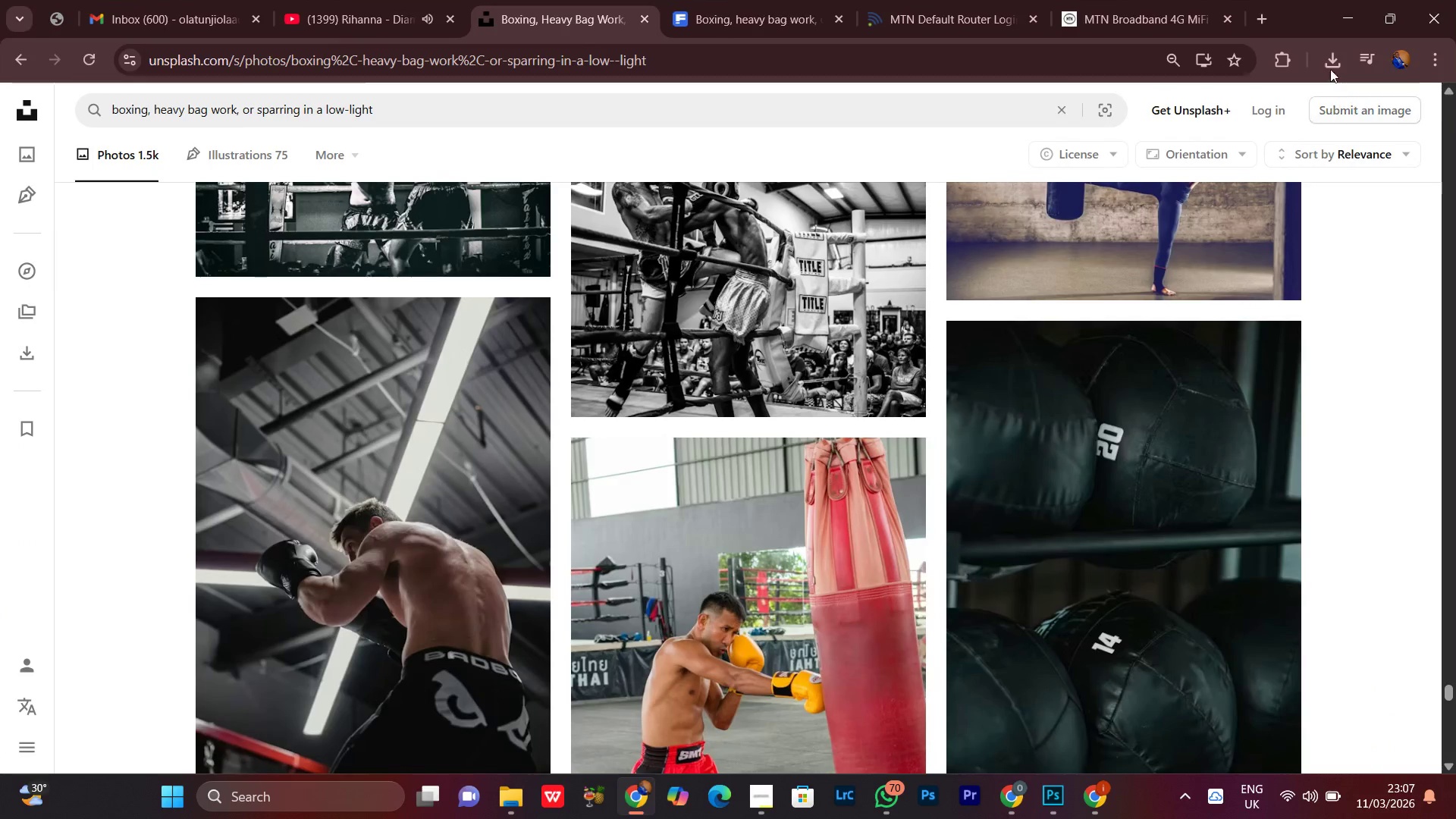 
left_click([1327, 55])
 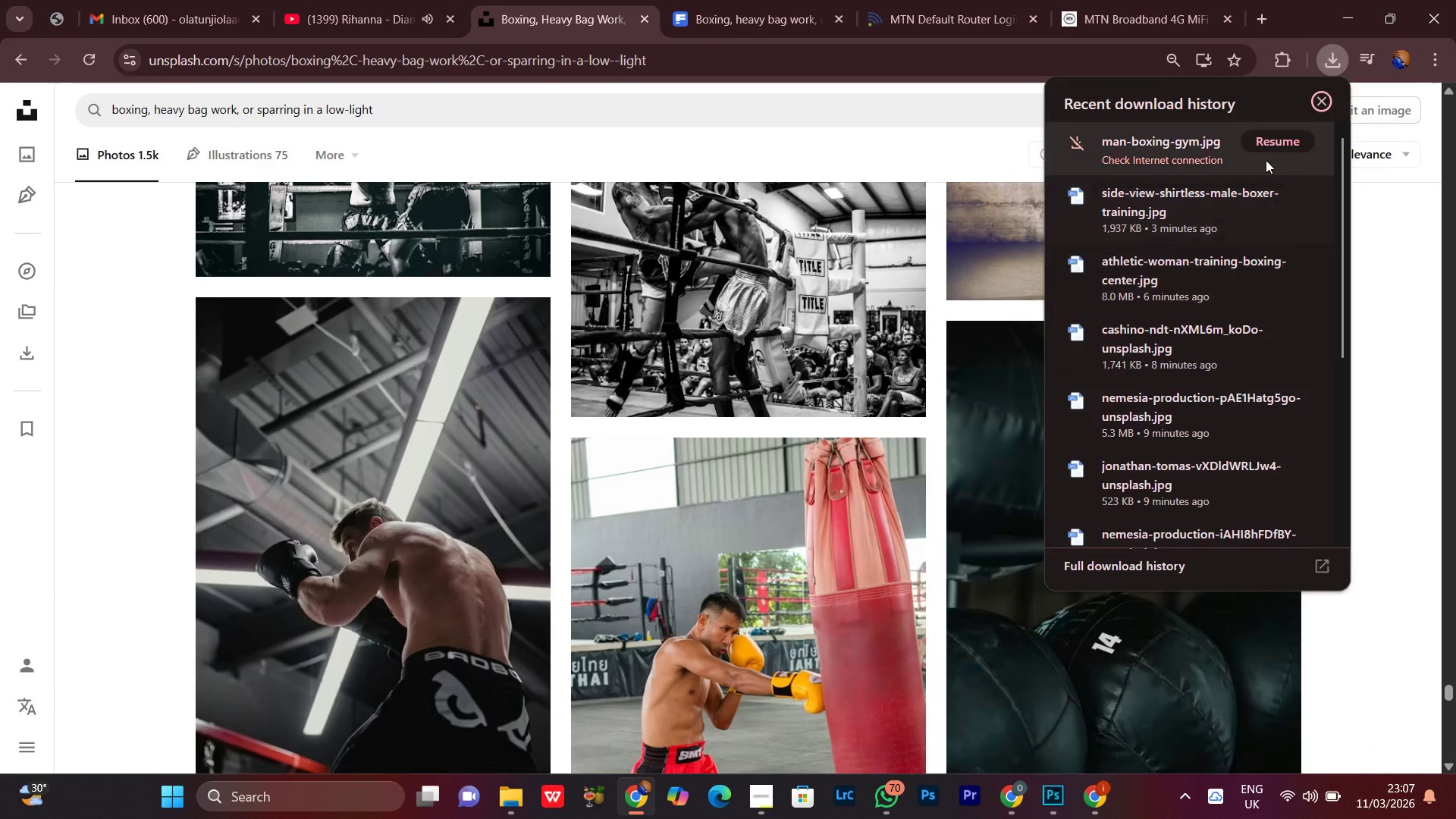 
left_click([1267, 151])
 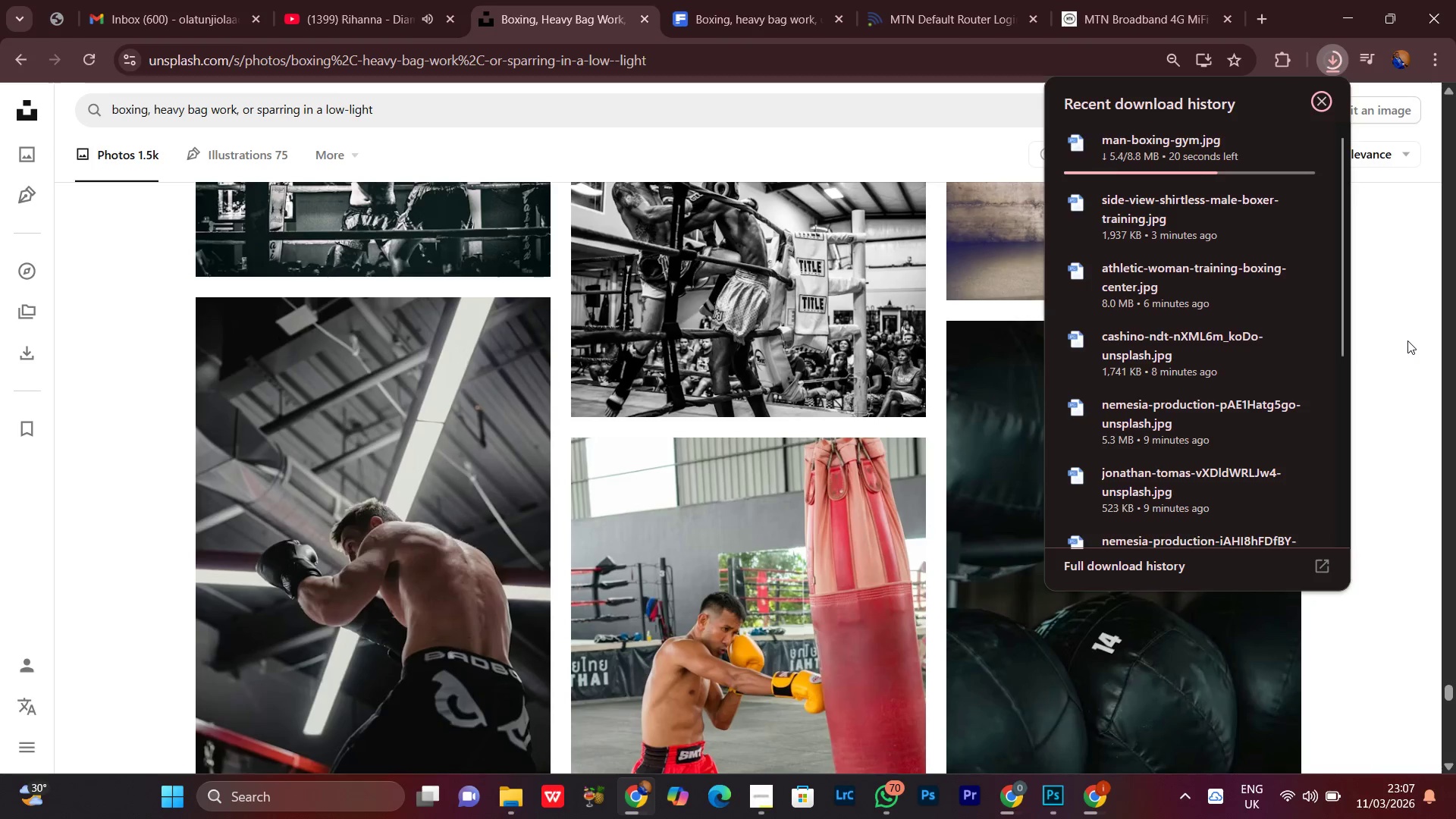 
wait(11.3)
 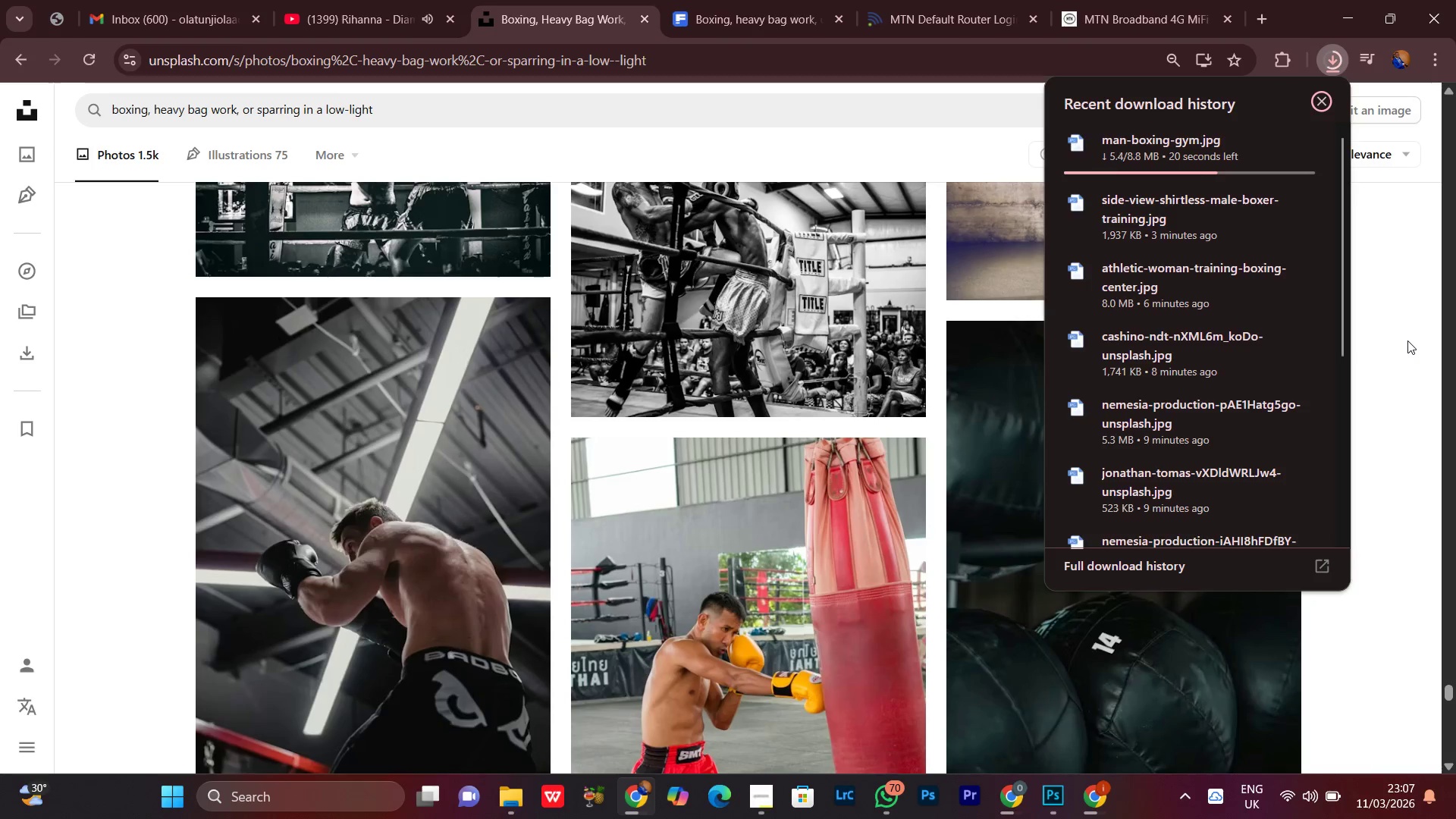 
left_click([1398, 346])
 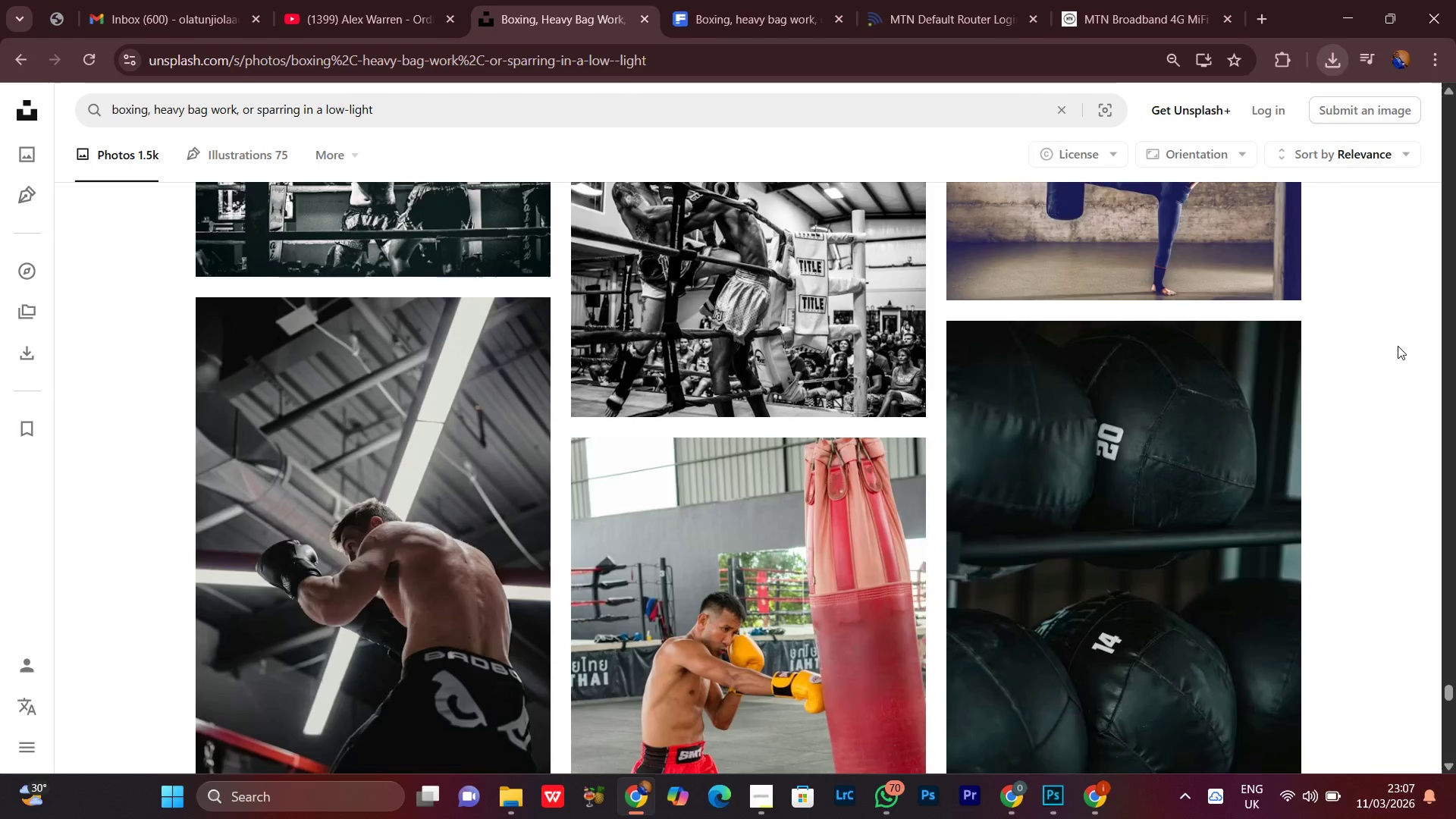 
scroll: coordinate [1398, 346], scroll_direction: down, amount: 2.0
 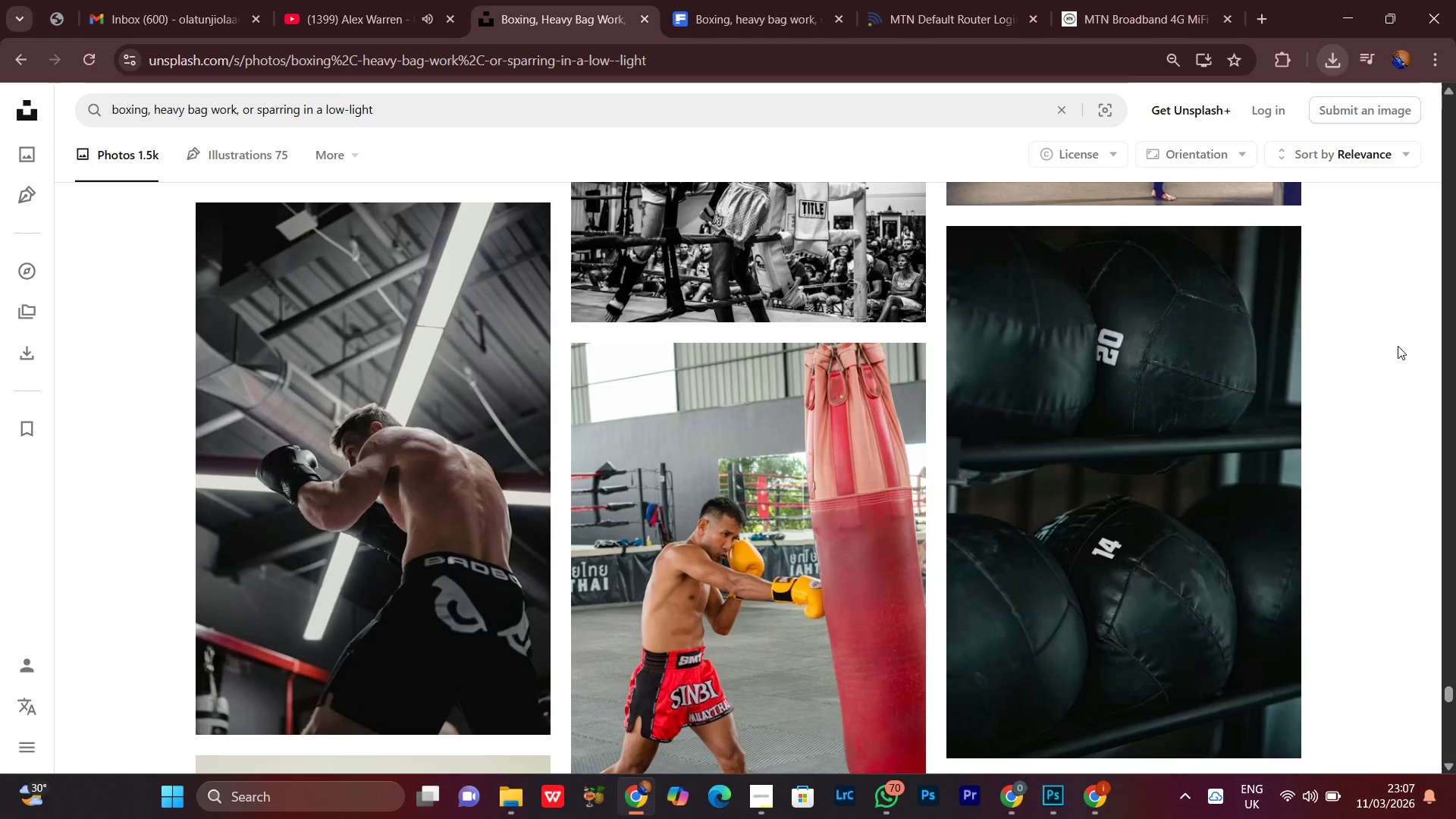 
wait(6.21)
 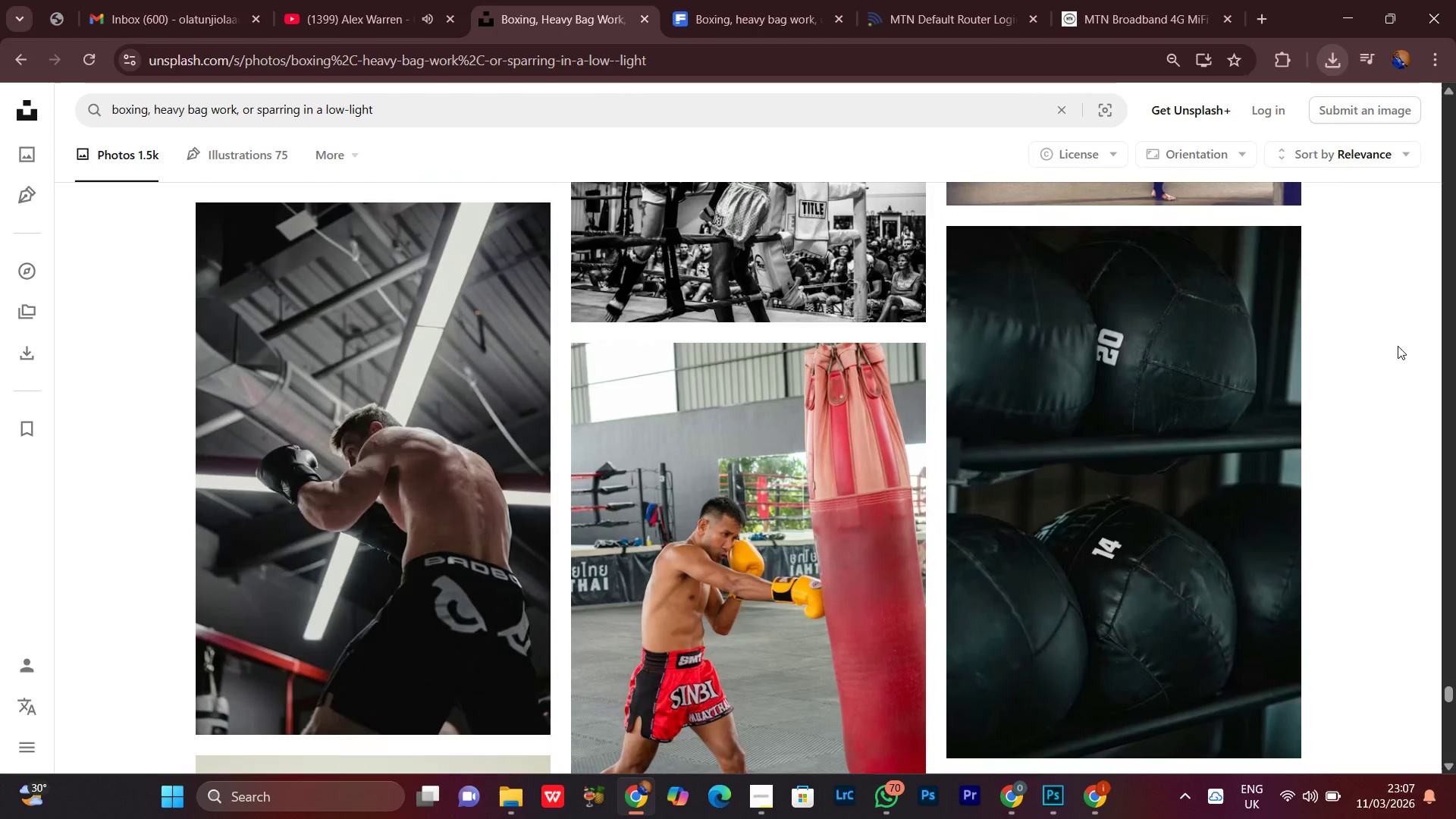 
scroll: coordinate [1400, 367], scroll_direction: down, amount: 3.0